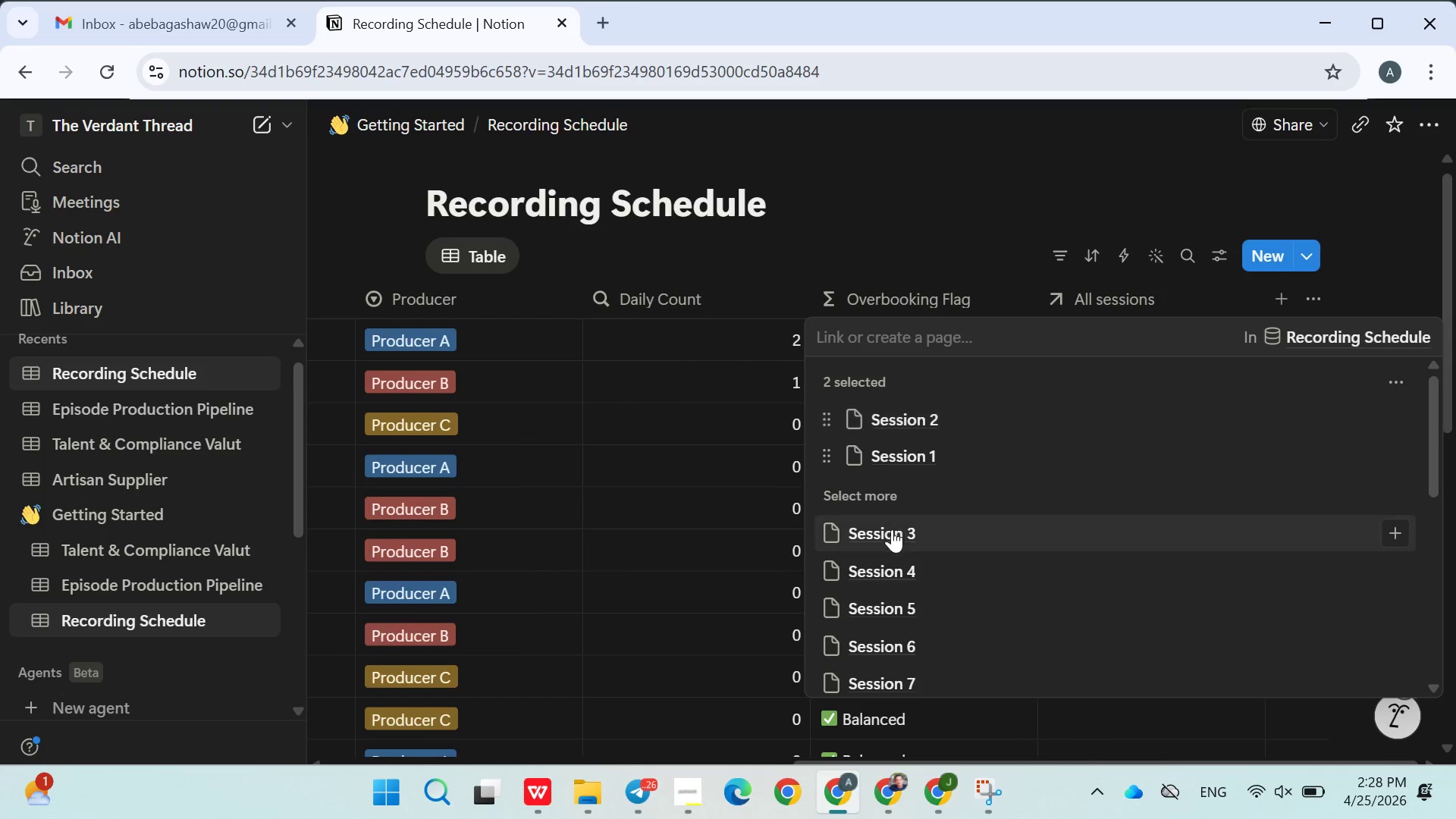 
left_click([890, 530])
 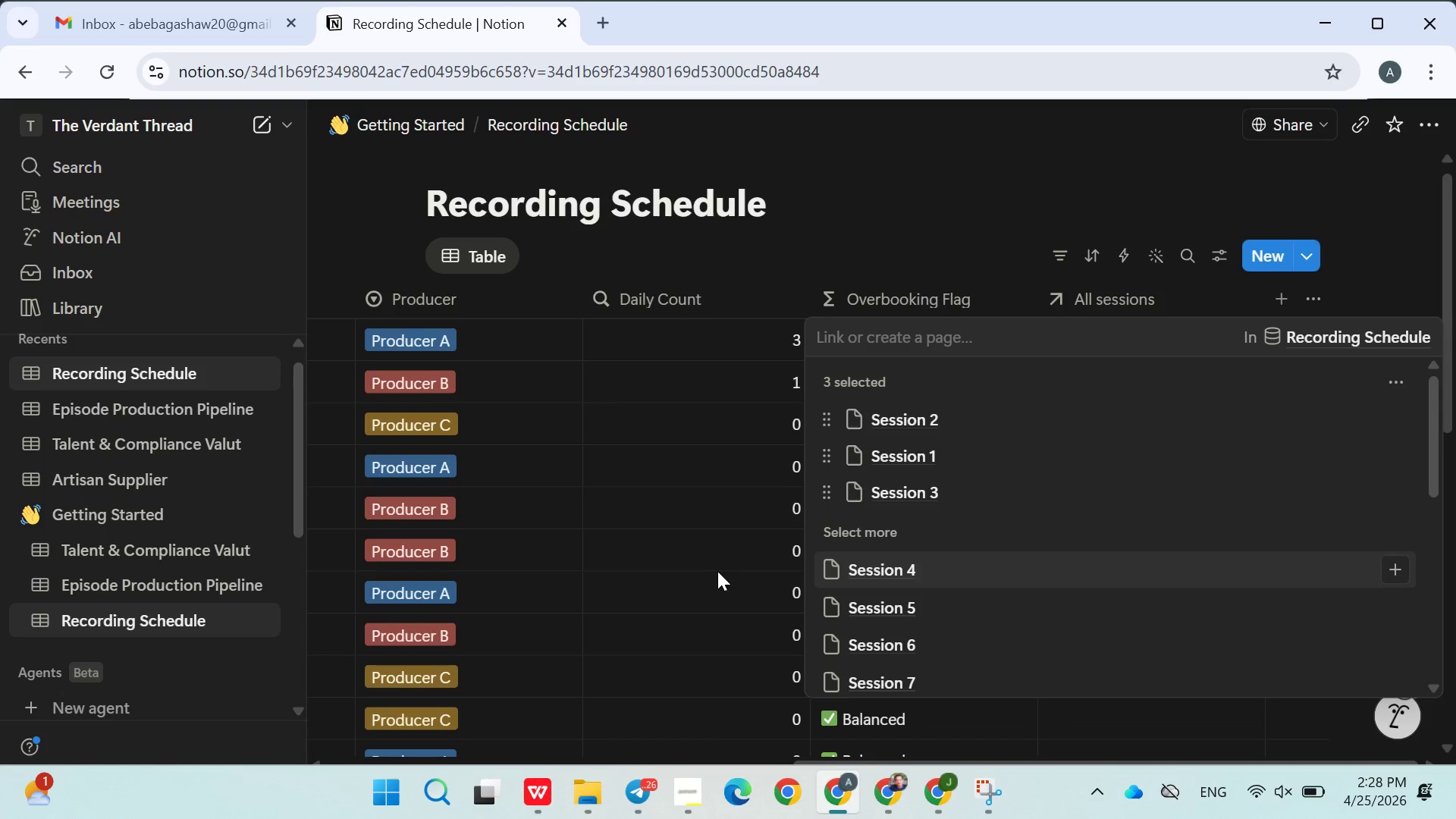 
left_click([717, 571])
 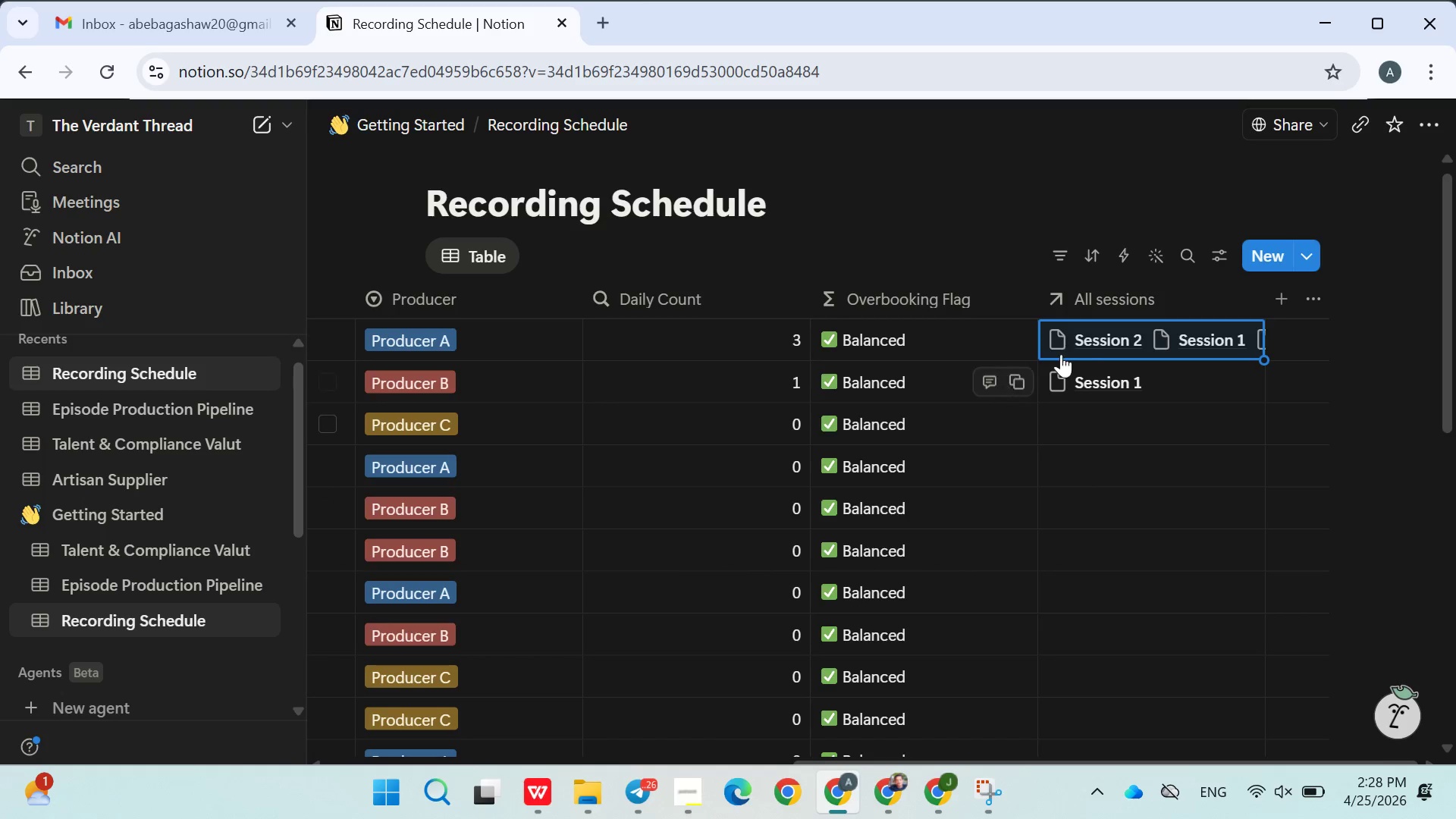 
left_click([1098, 343])
 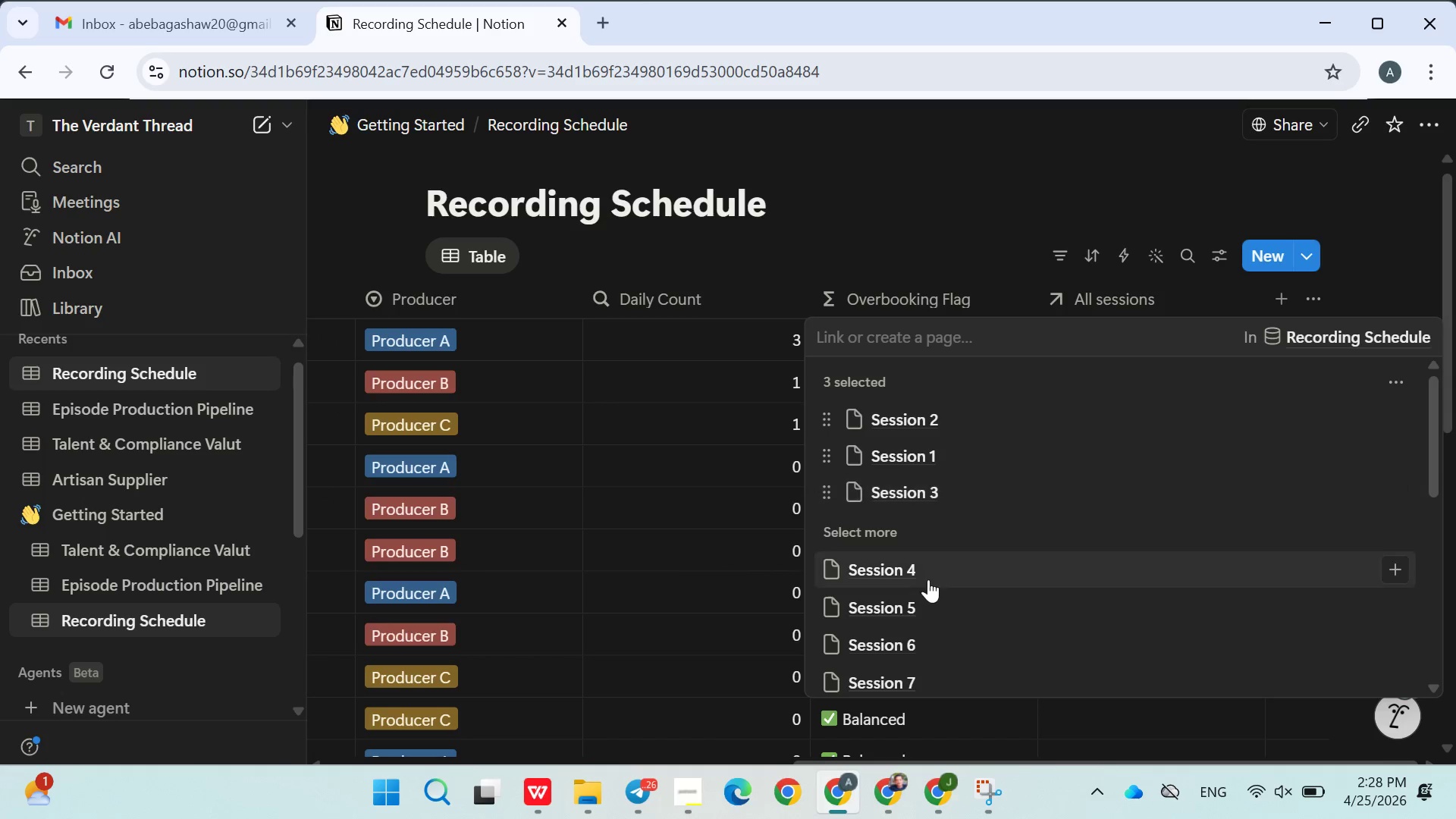 
left_click([923, 583])
 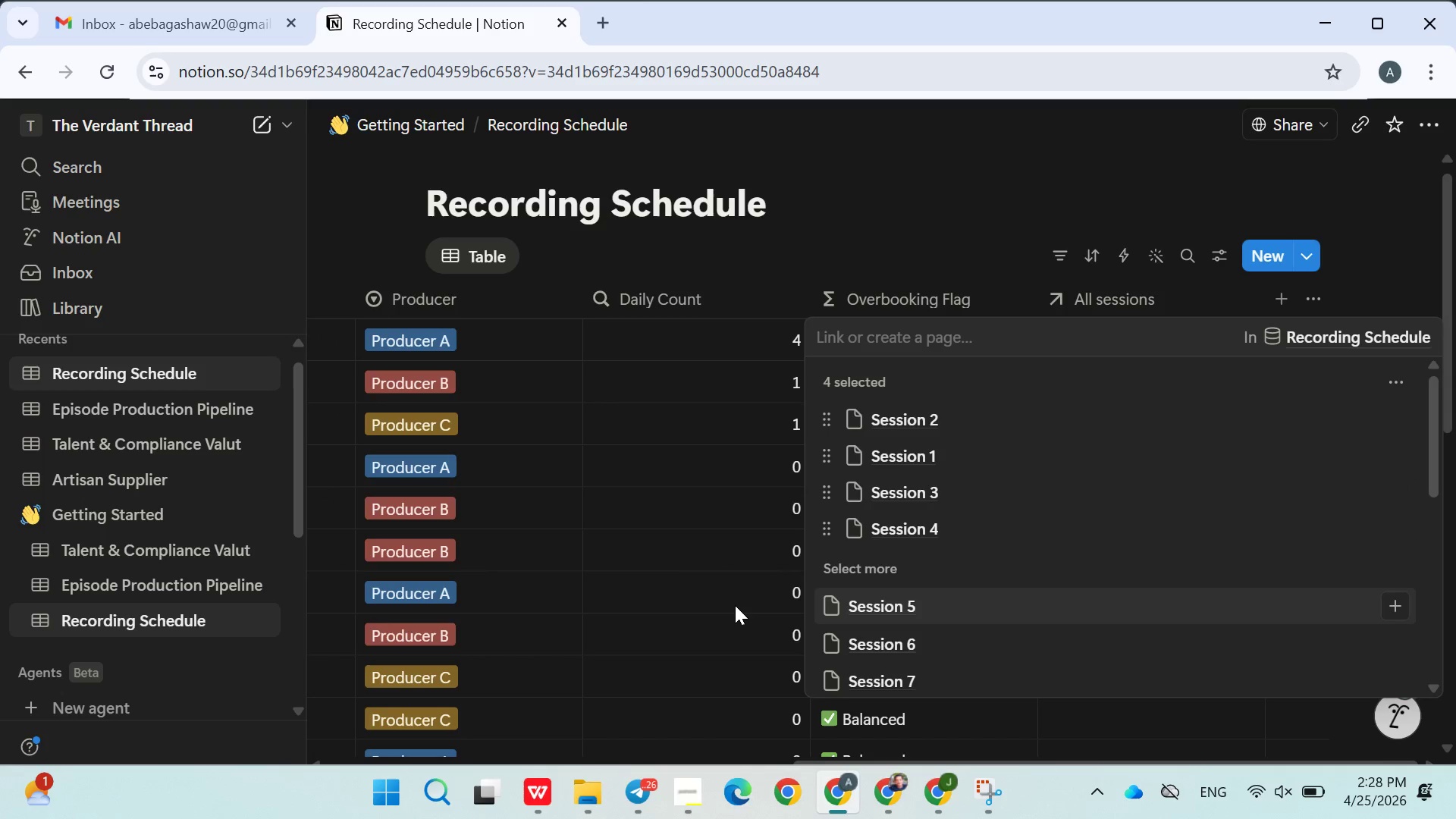 
left_click([735, 605])
 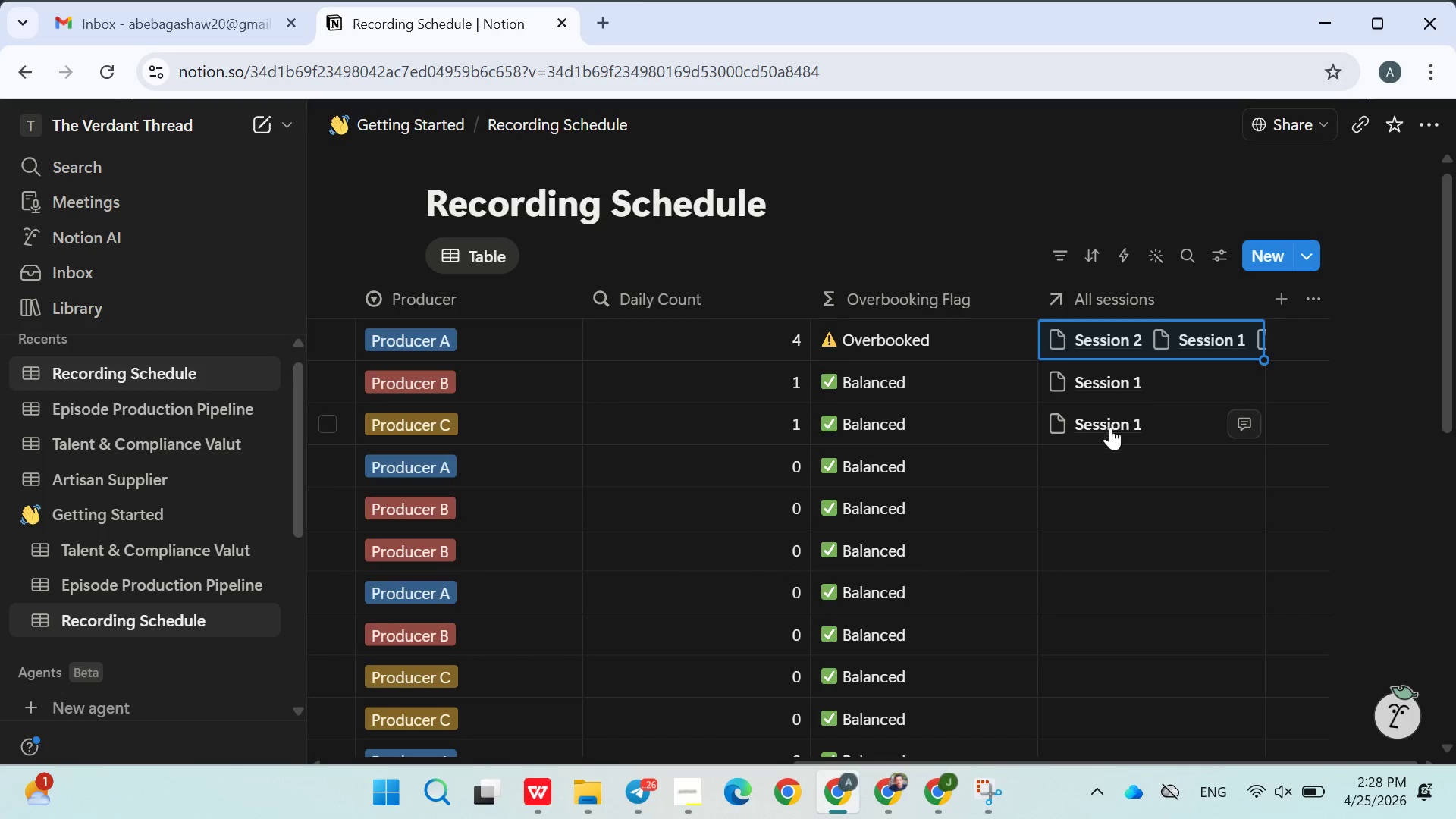 
left_click([1081, 466])
 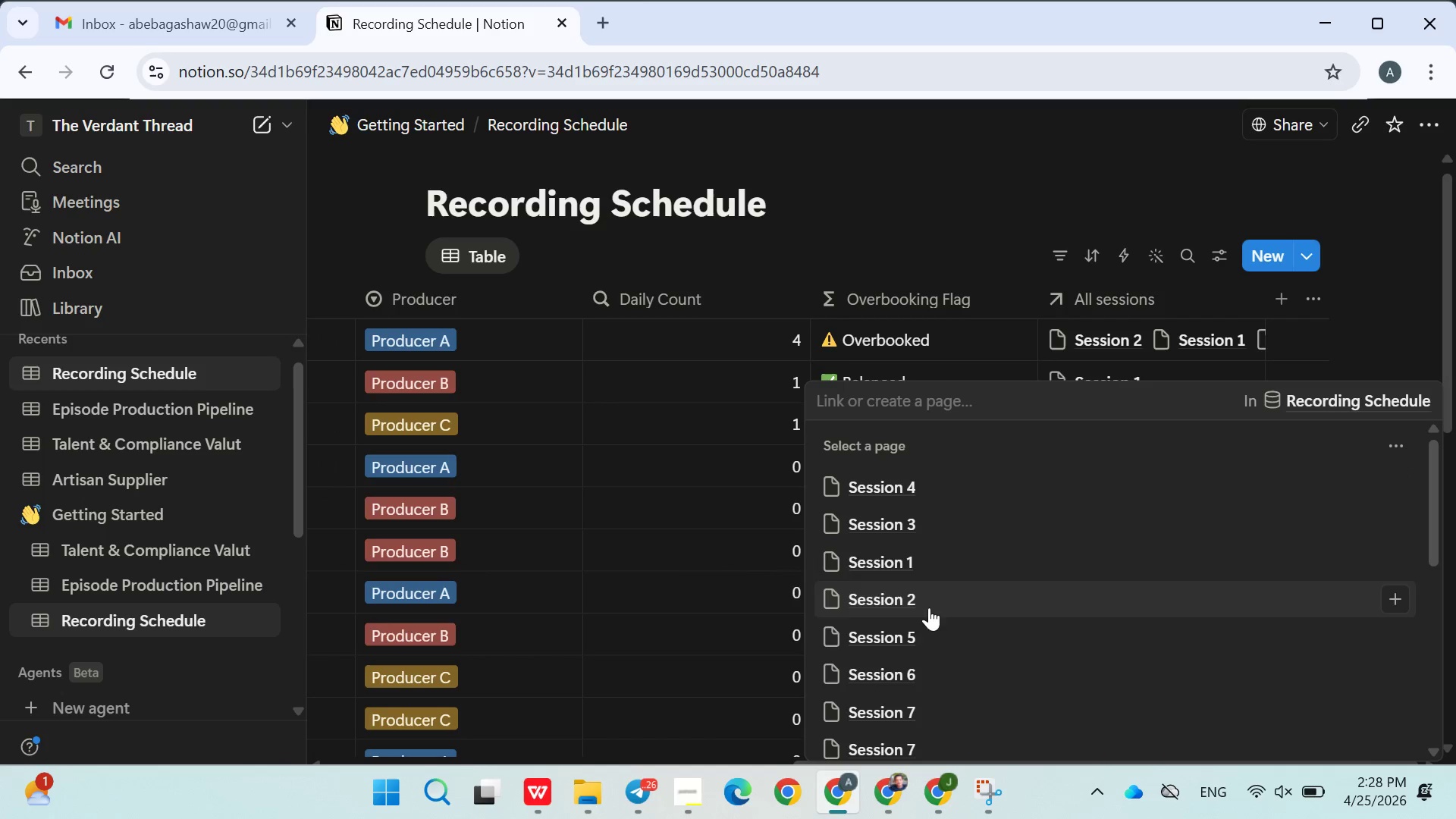 
left_click([923, 648])
 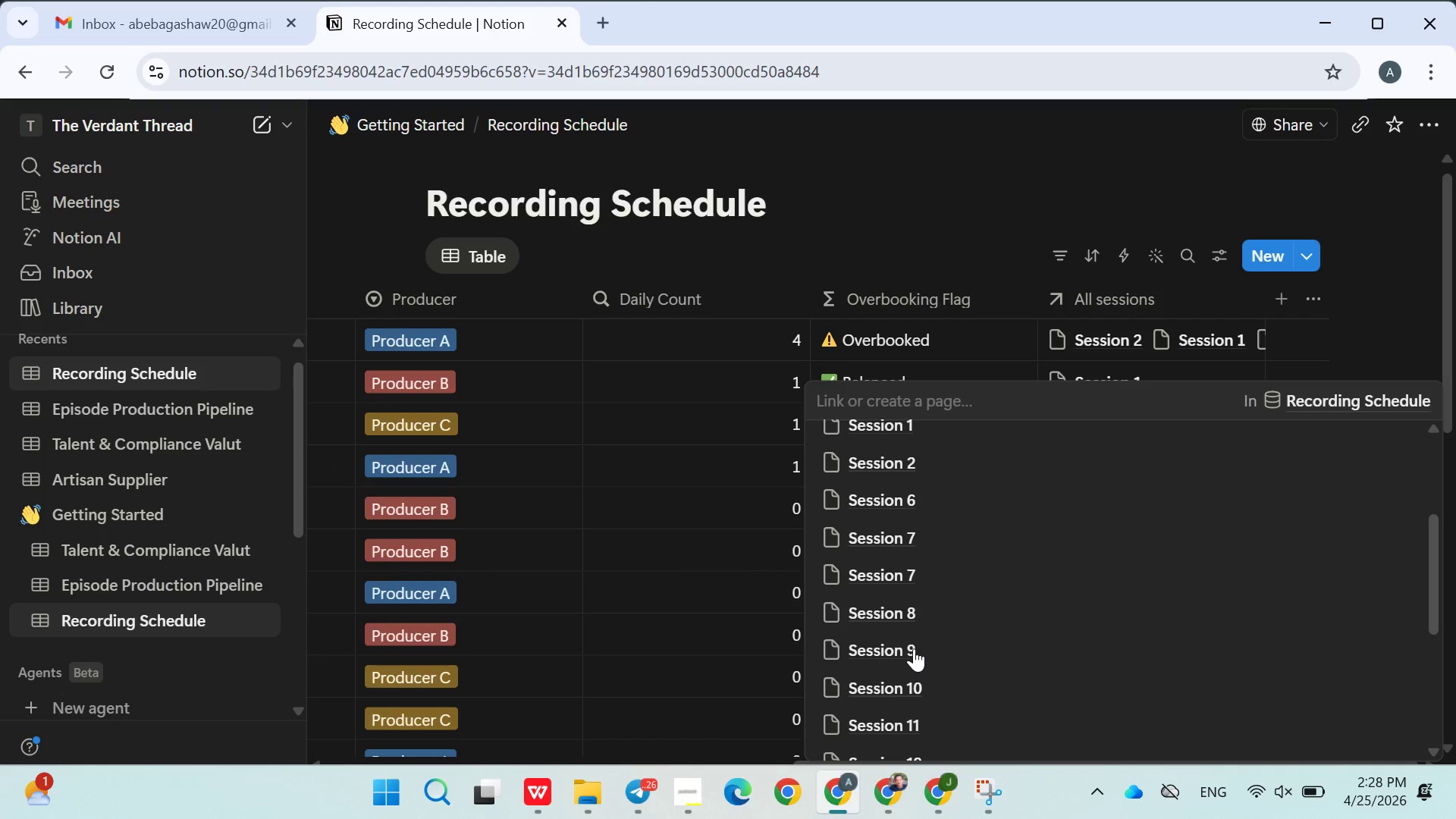 
left_click([908, 648])
 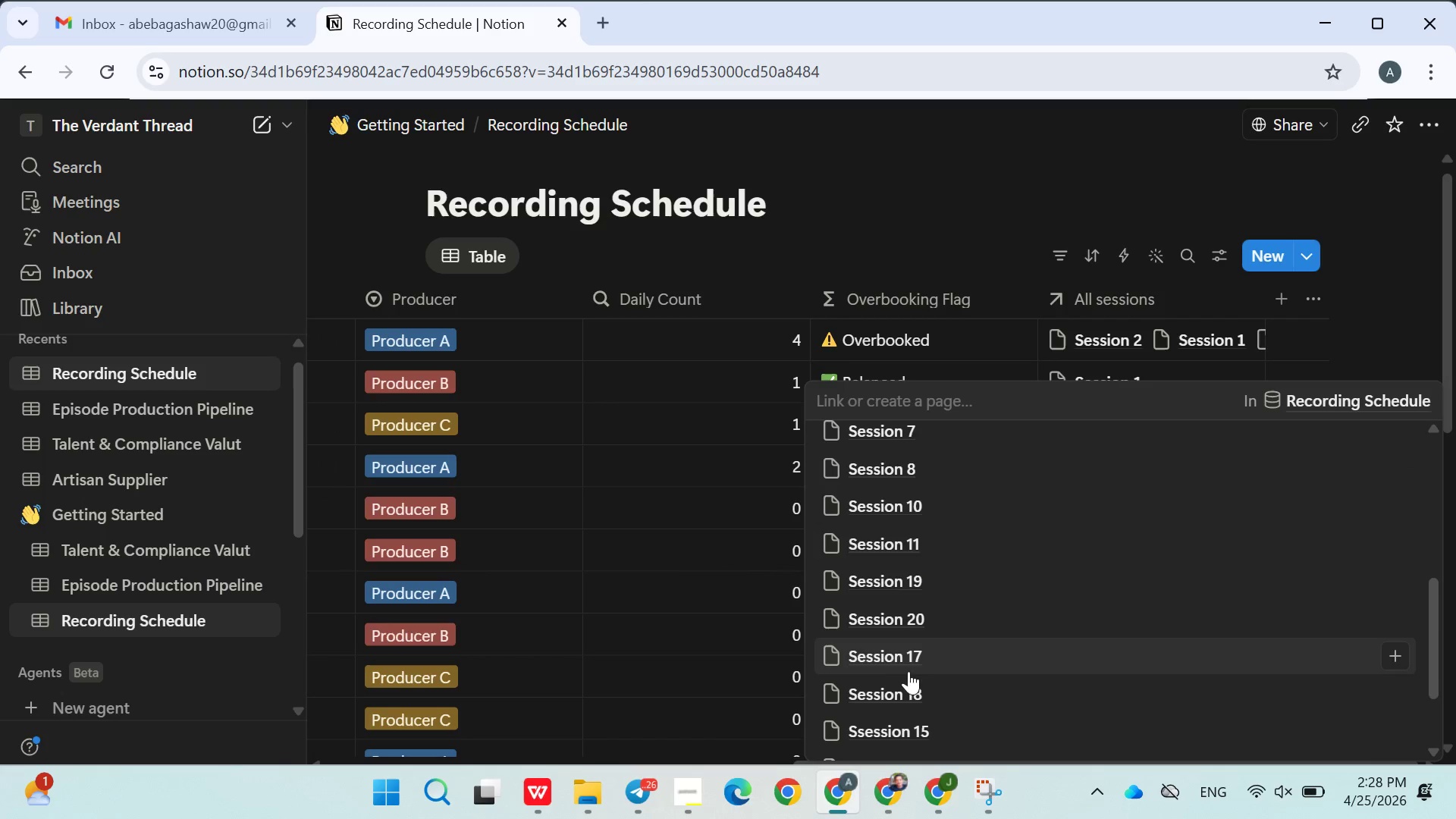 
left_click([704, 687])
 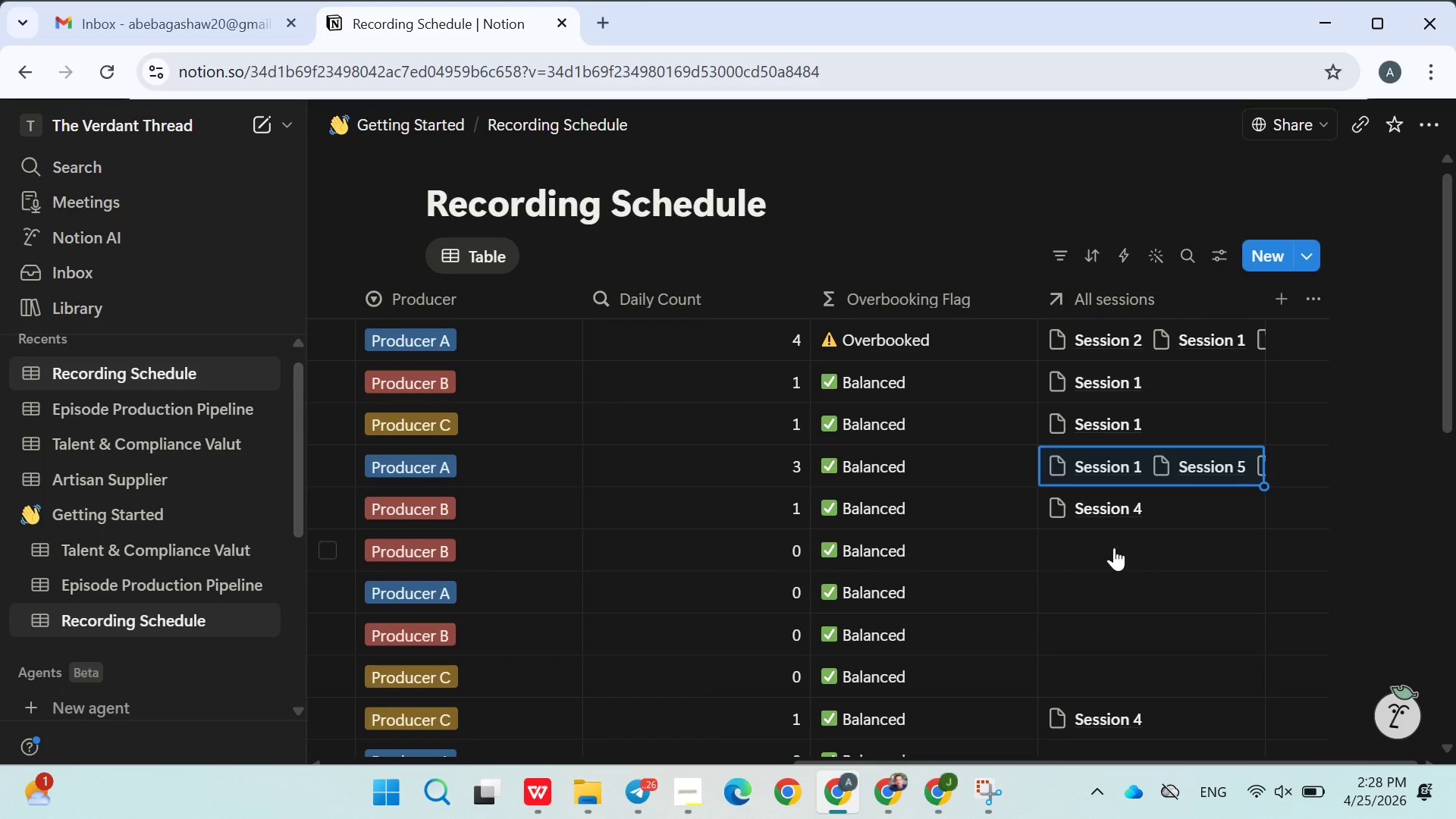 
left_click([1114, 548])
 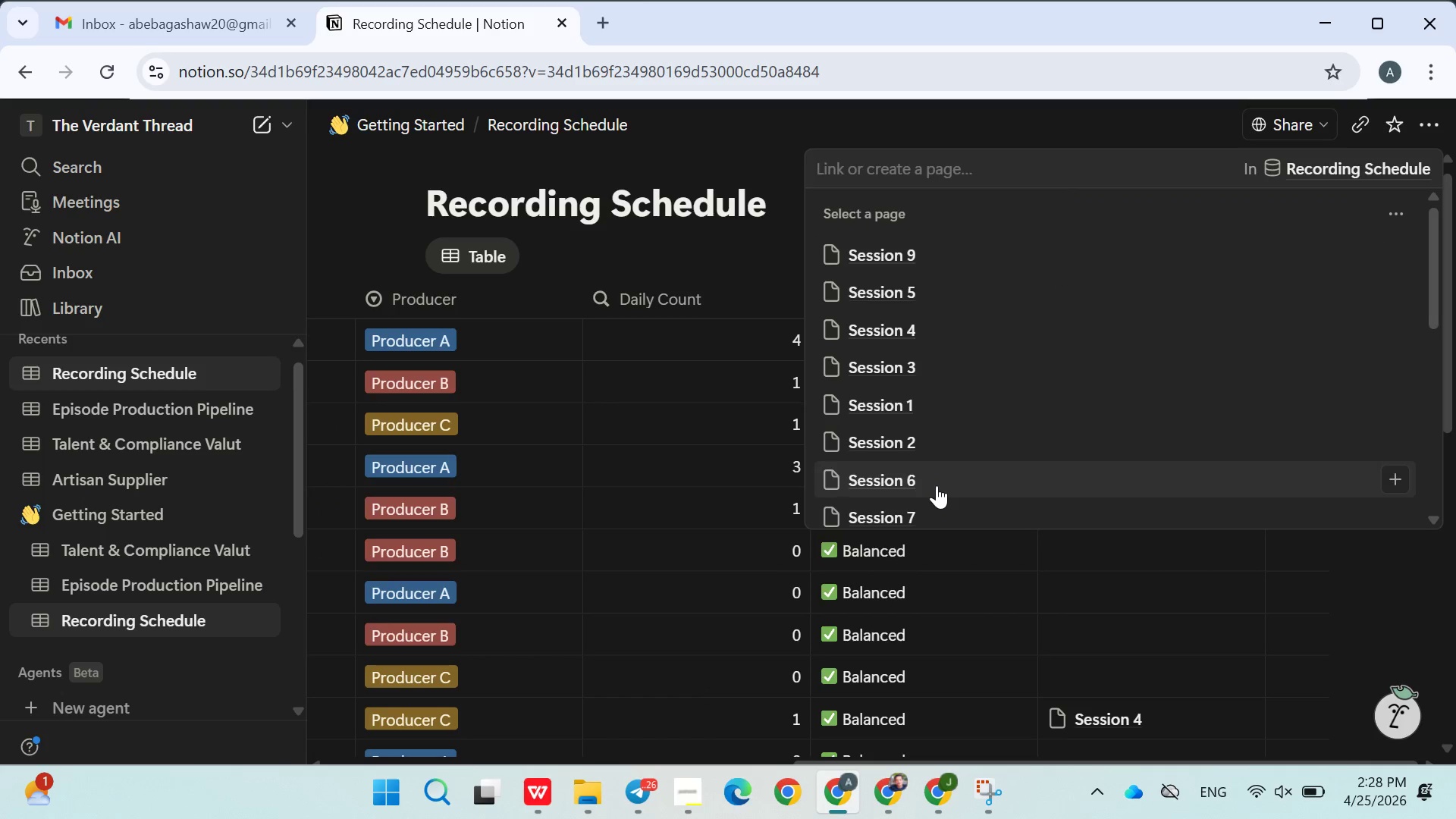 
double_click([900, 443])
 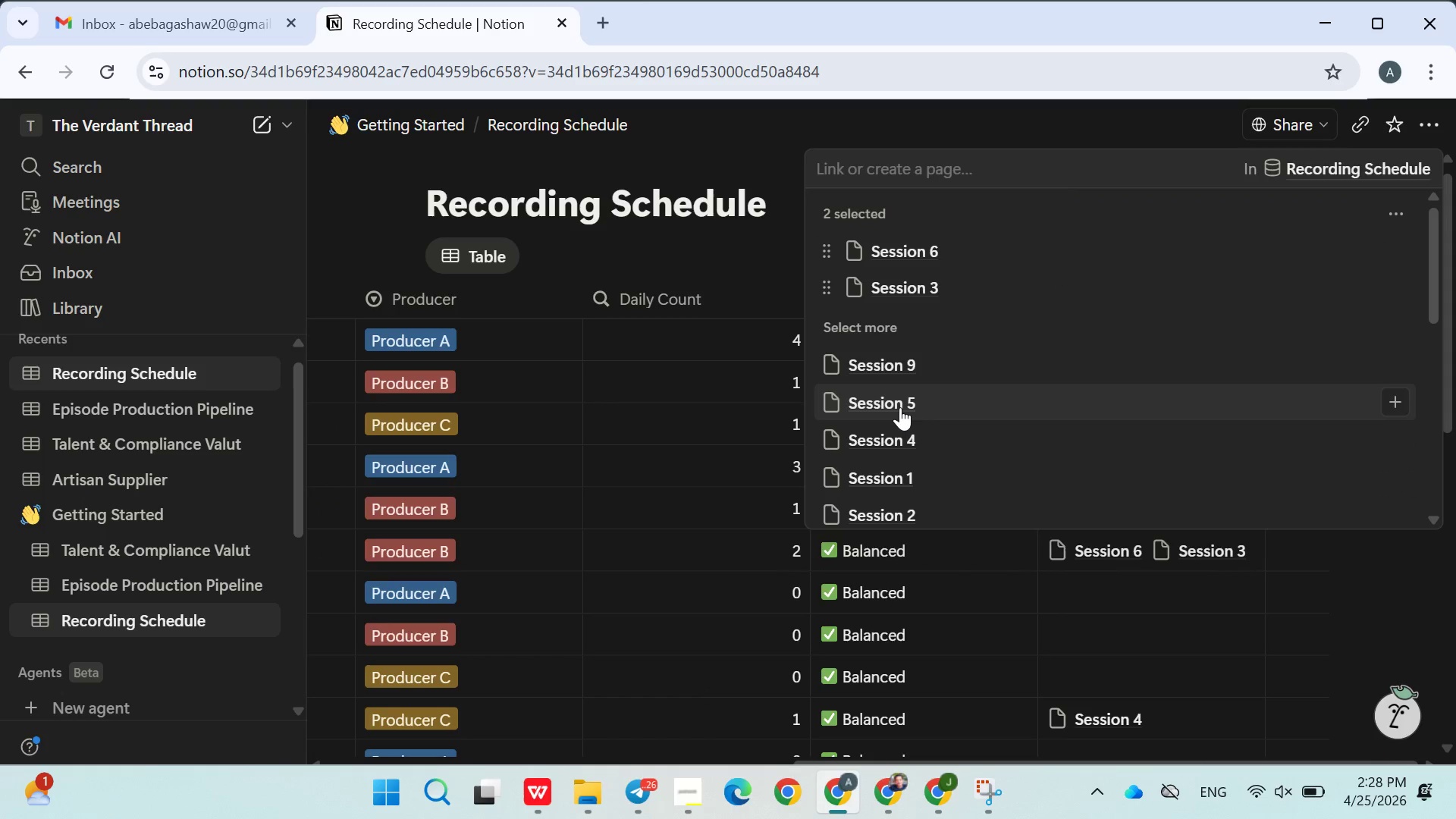 
triple_click([900, 407])
 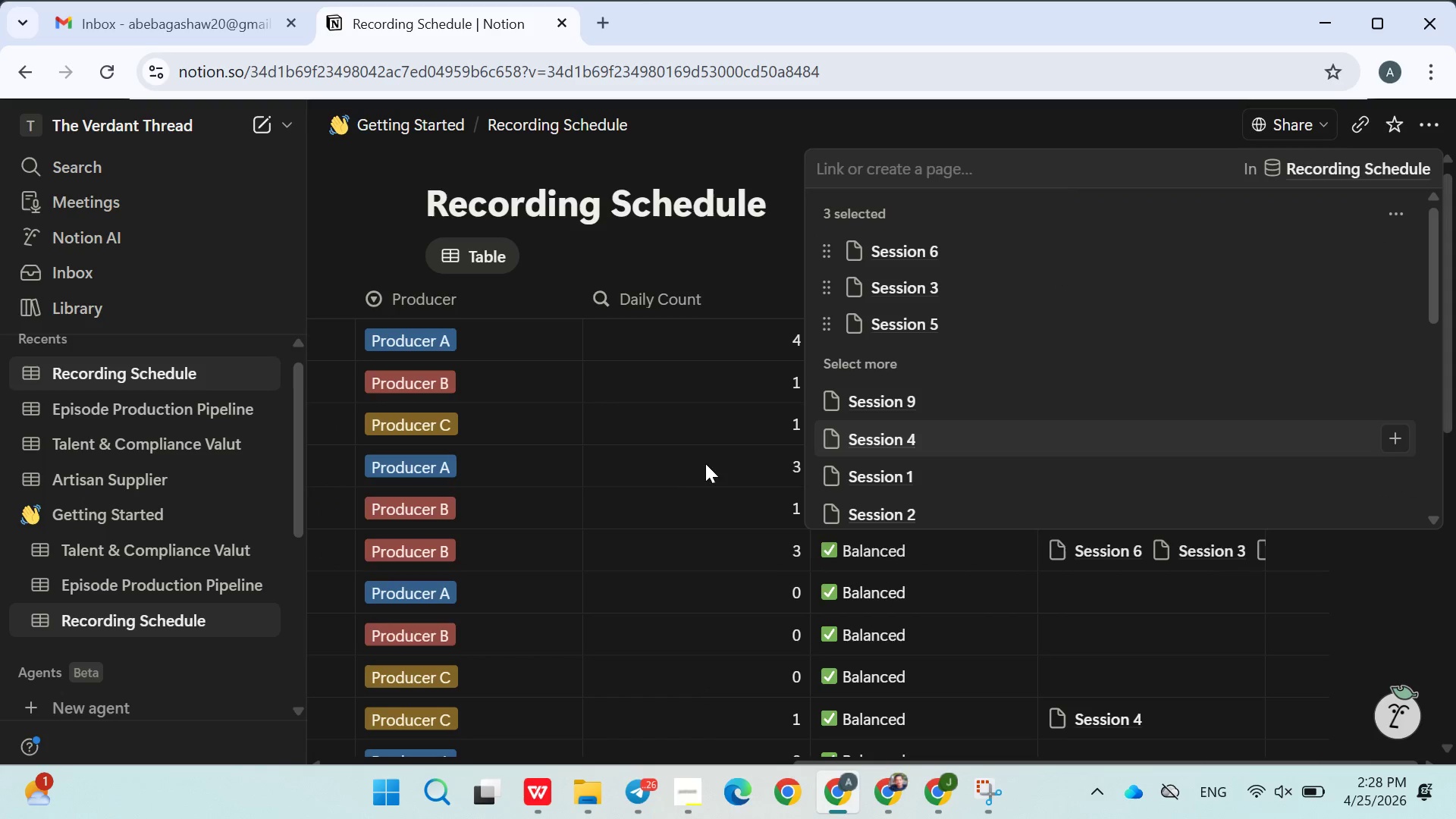 
left_click([666, 475])
 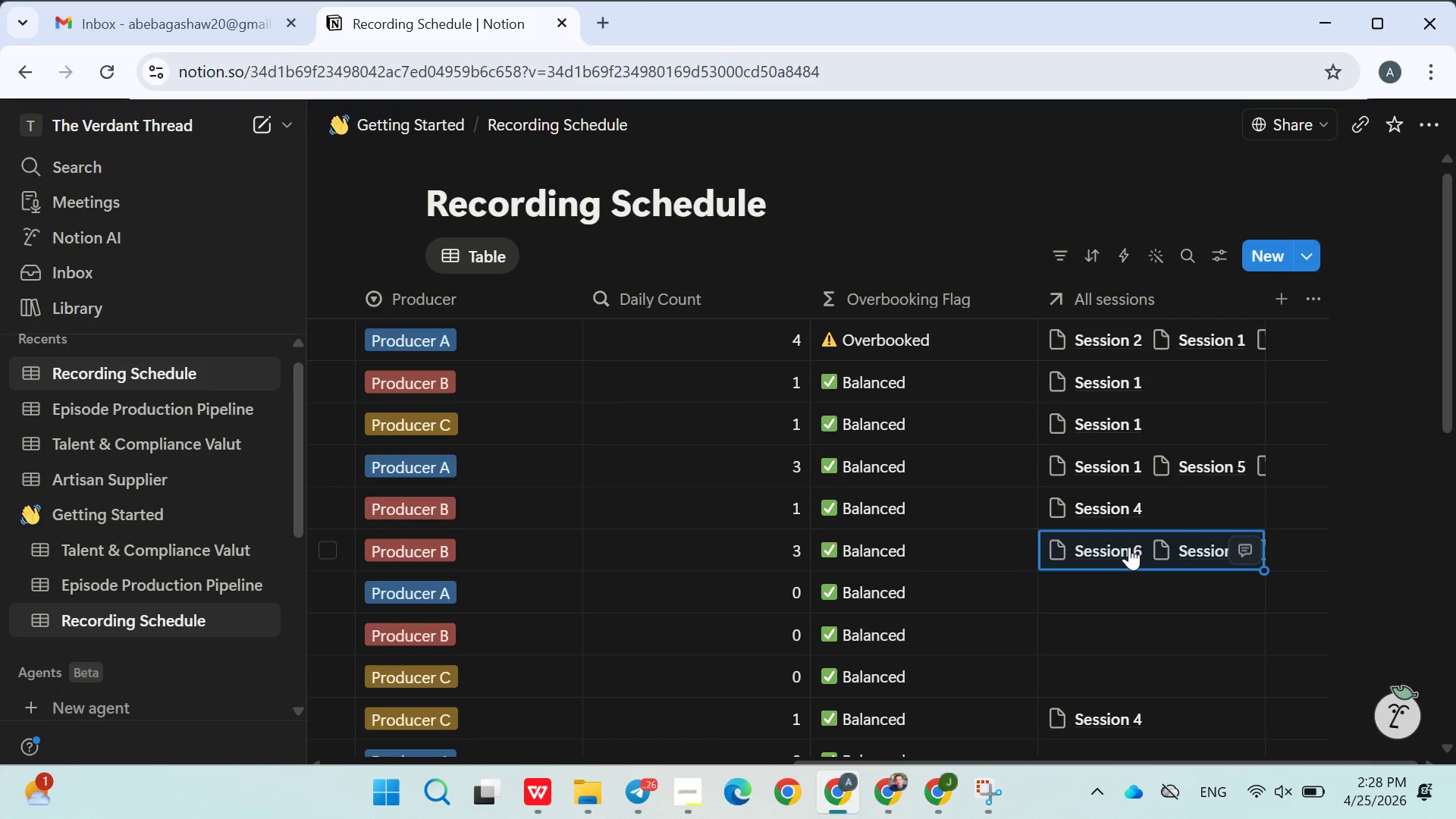 
left_click([1129, 546])
 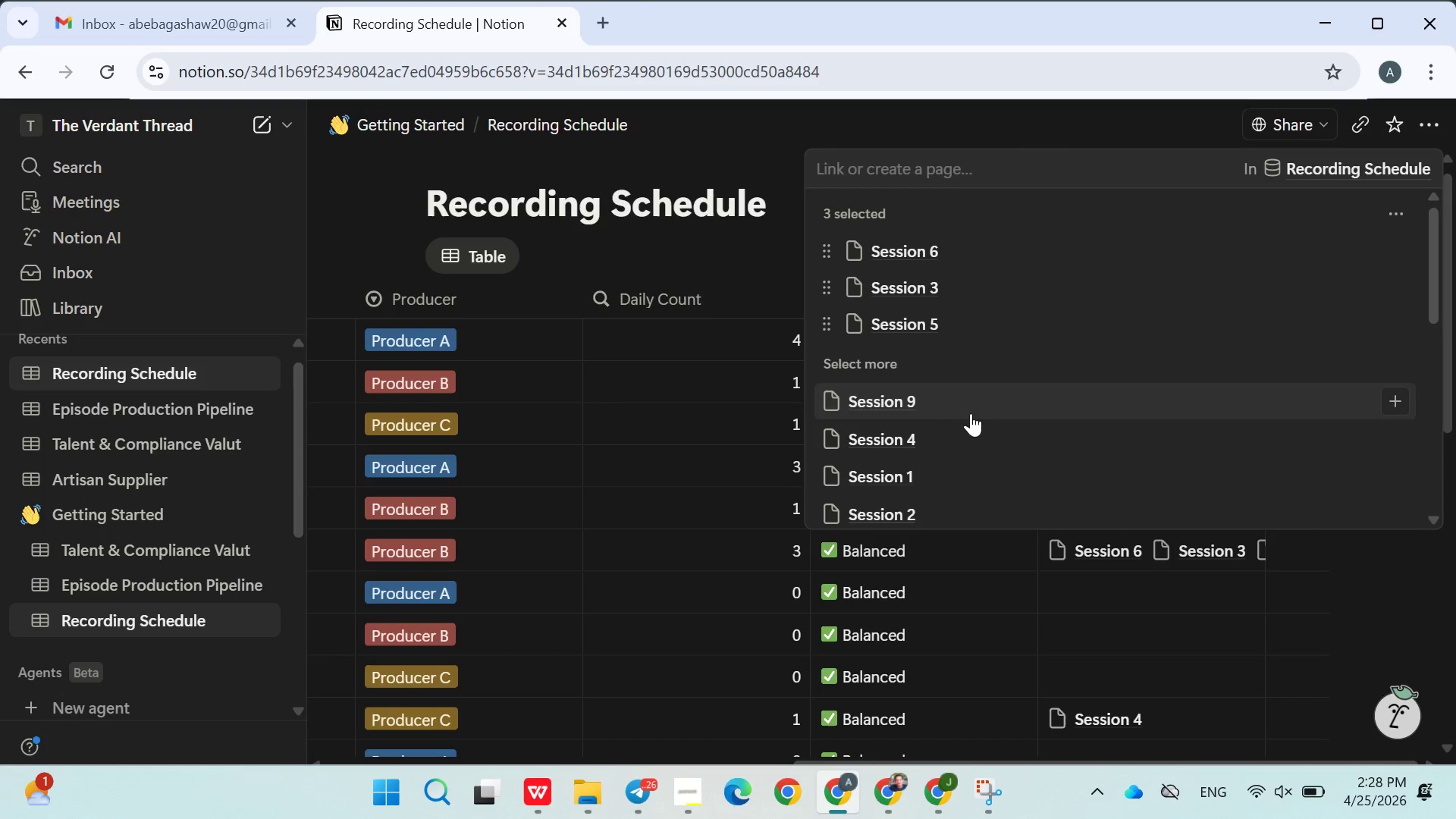 
left_click([953, 426])
 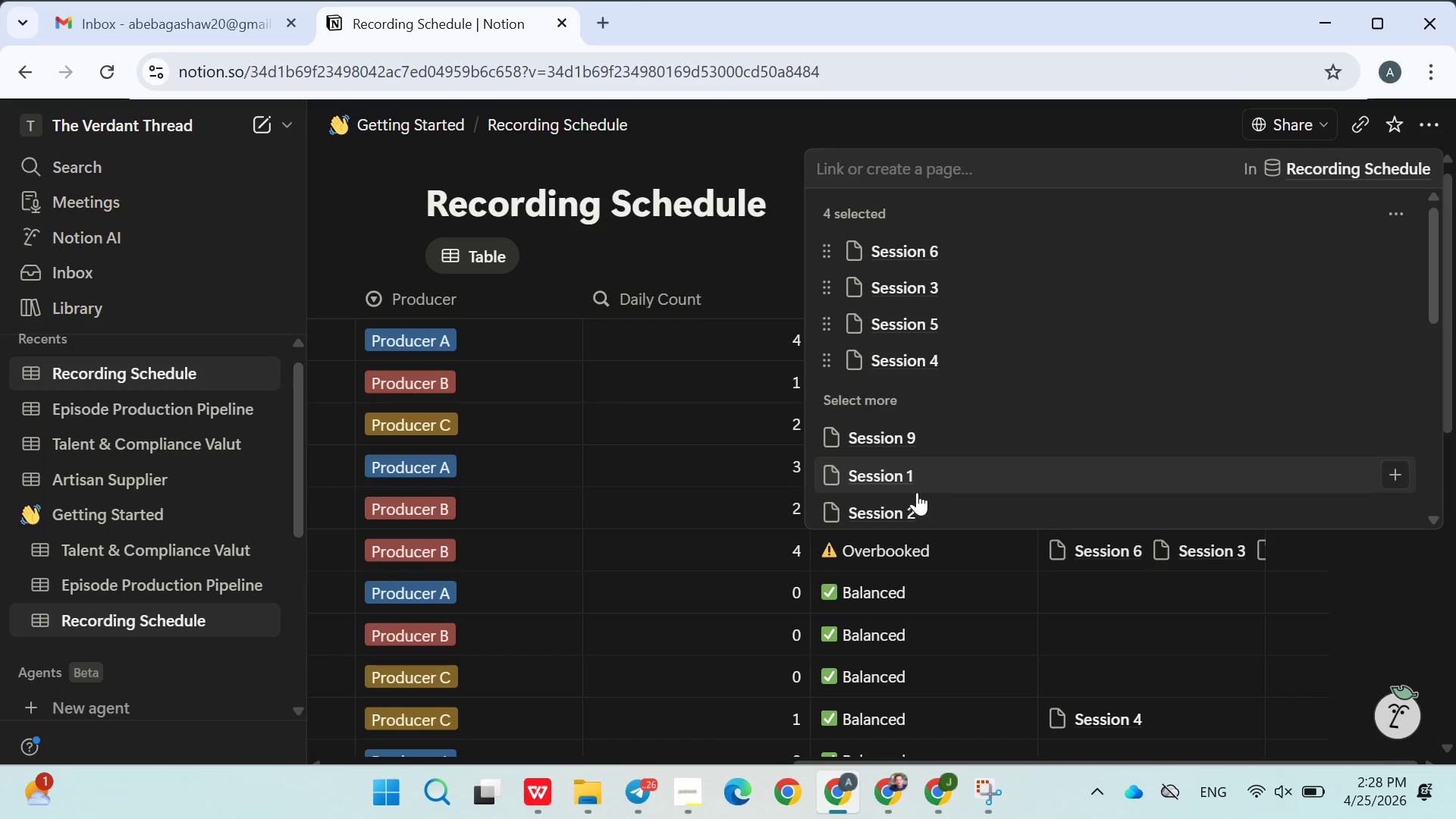 
left_click([915, 492])
 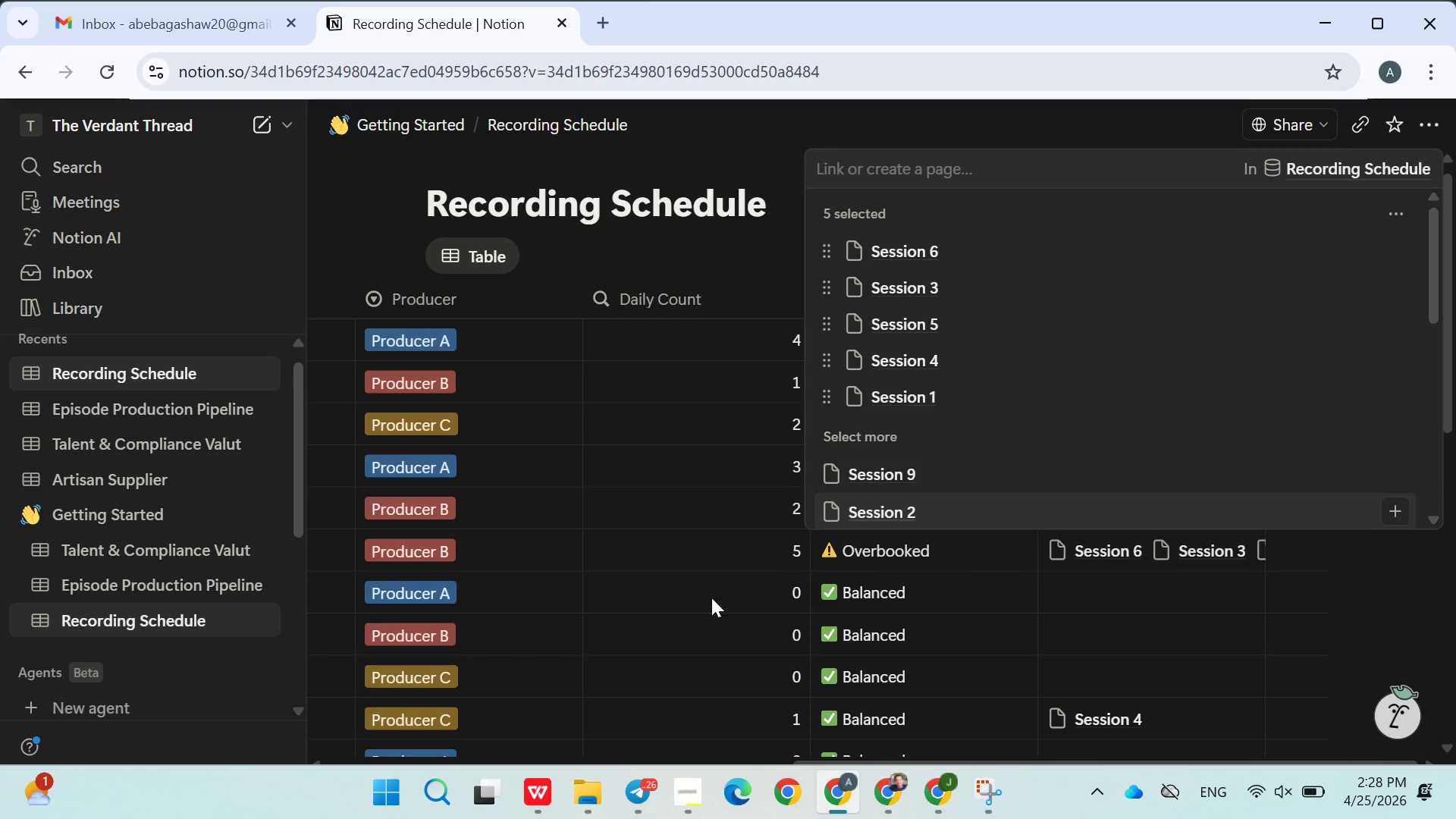 
left_click([679, 604])
 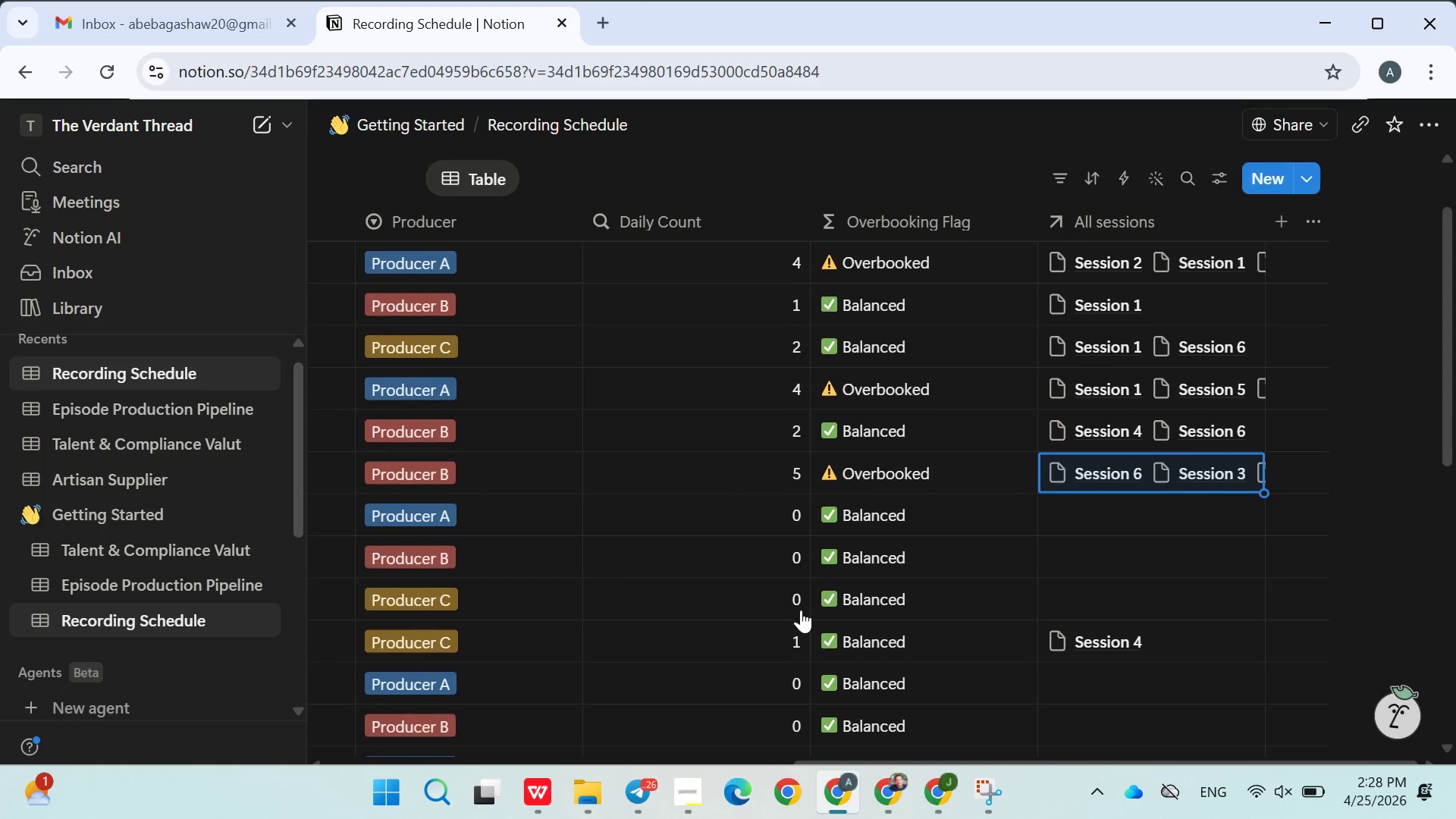 
double_click([801, 610])
 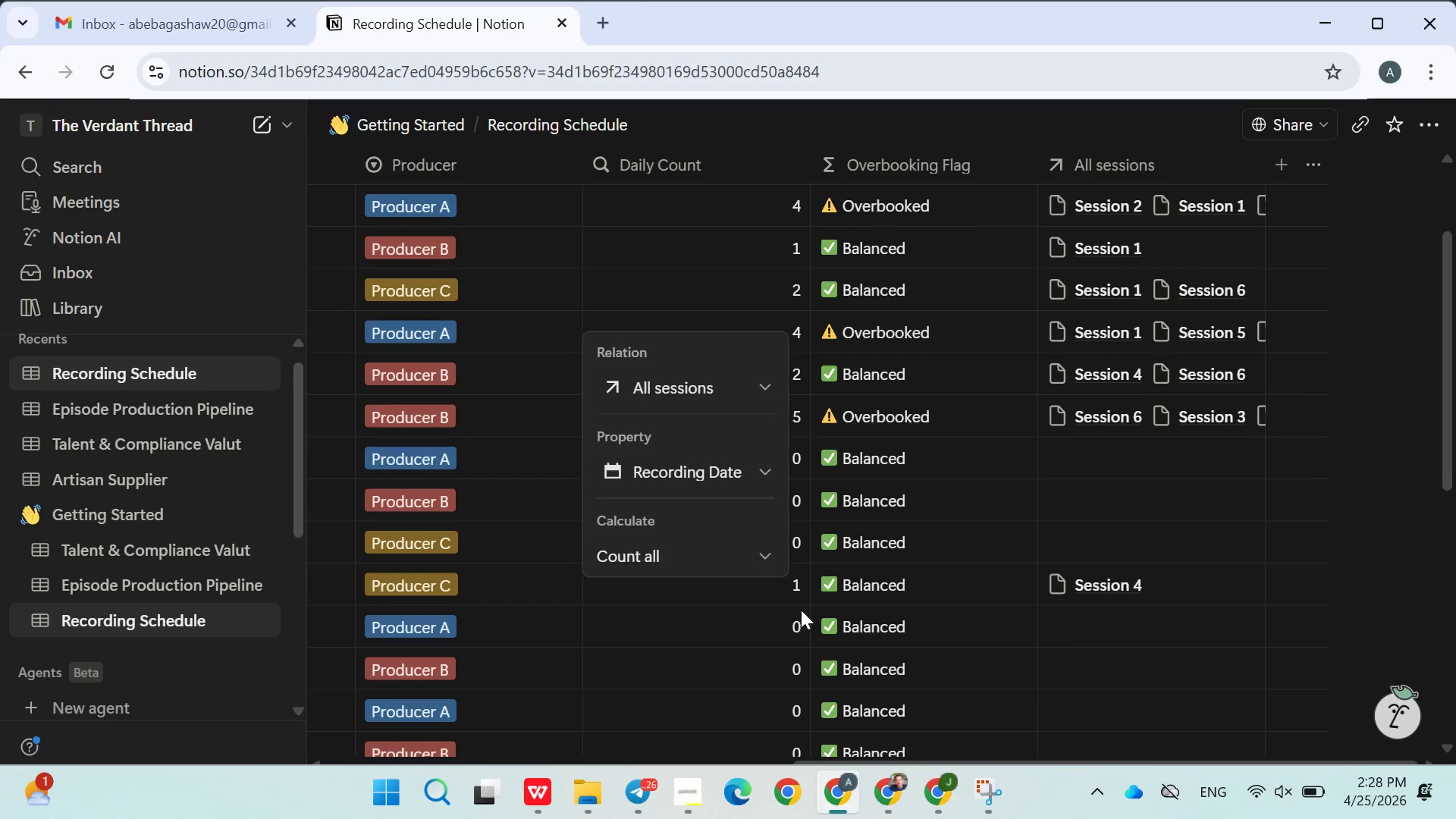 
left_click_drag(start_coordinate=[801, 610], to_coordinate=[1153, 338])
 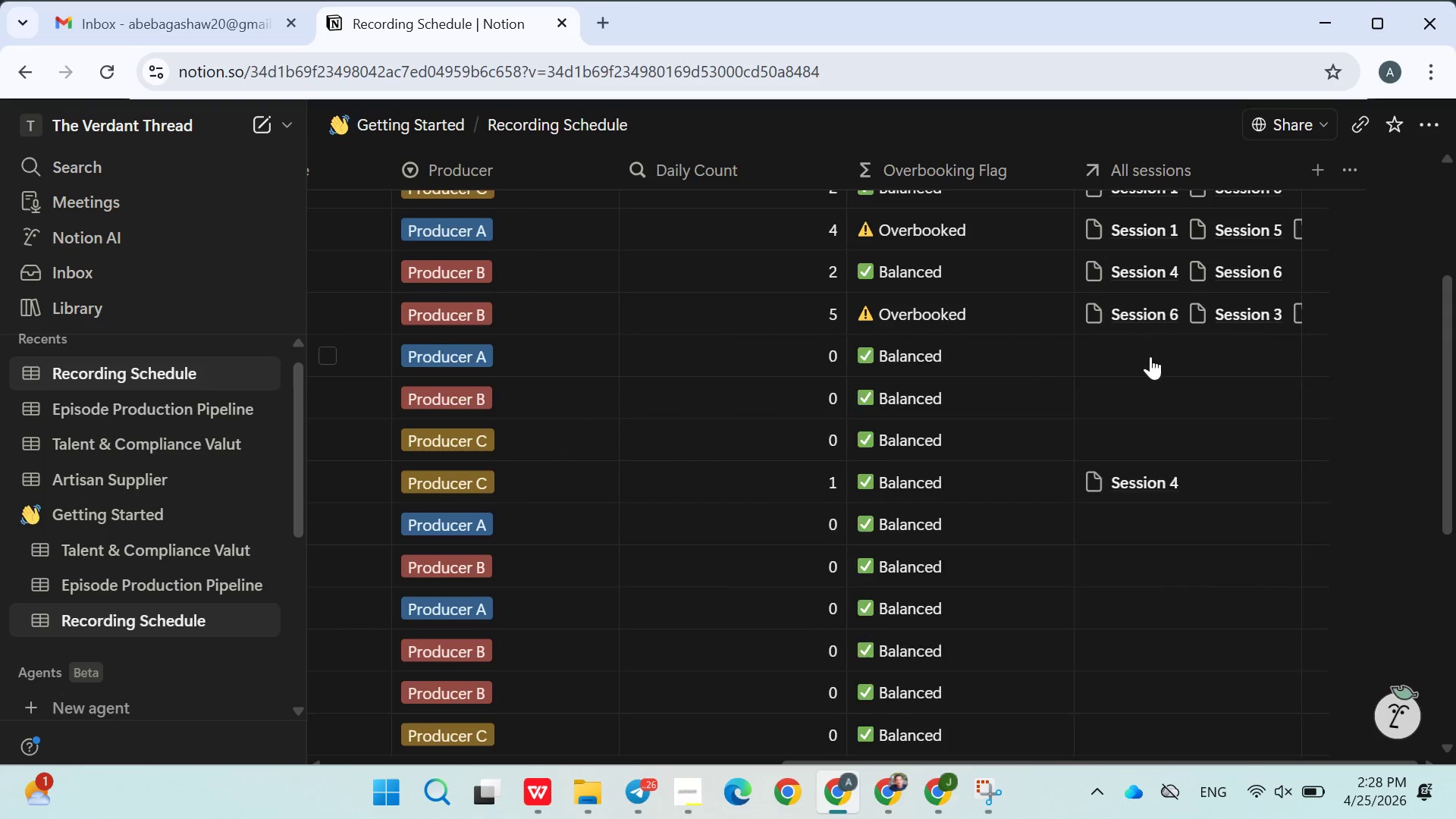 
left_click([1153, 338])
 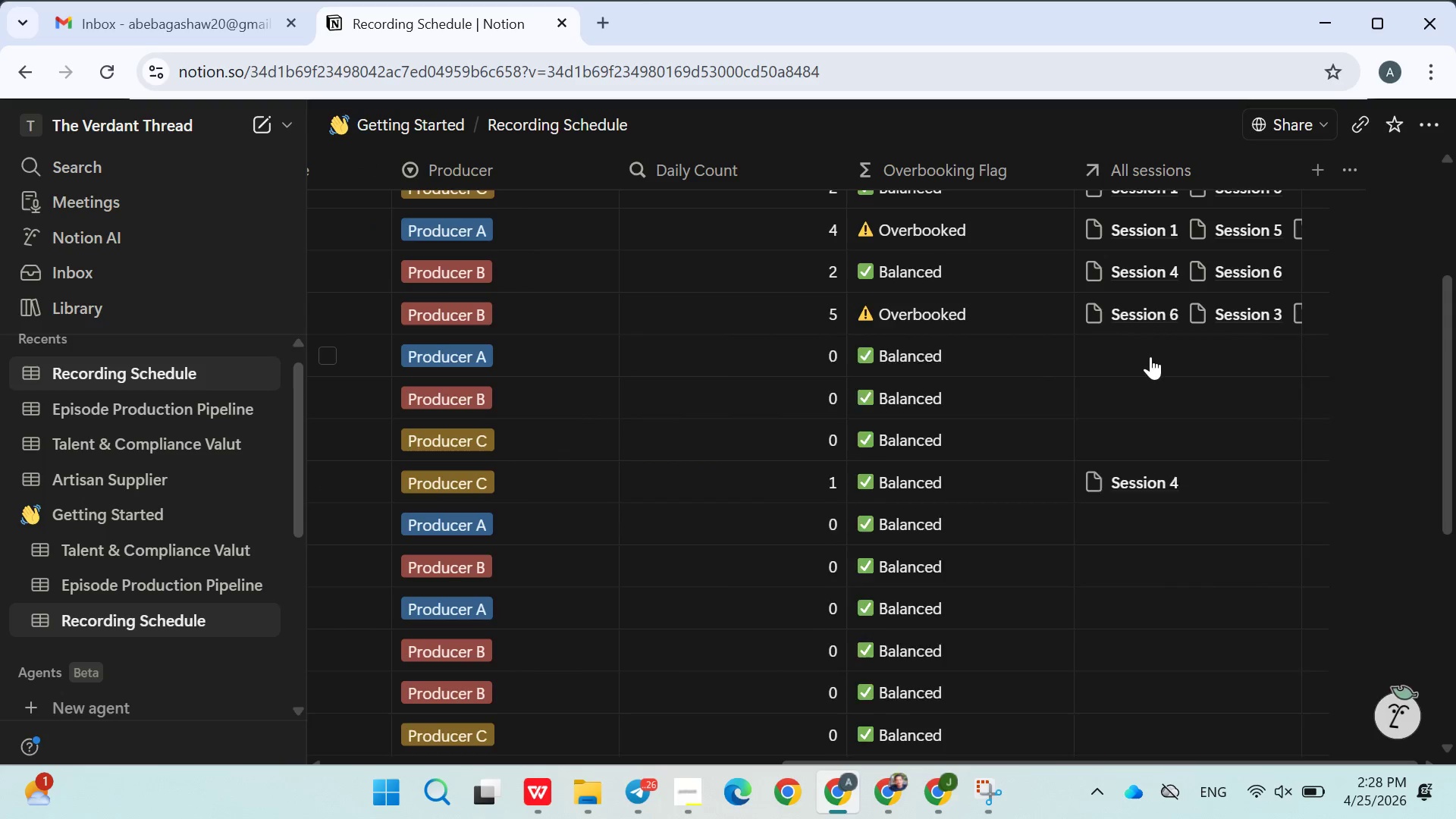 
left_click([1150, 357])
 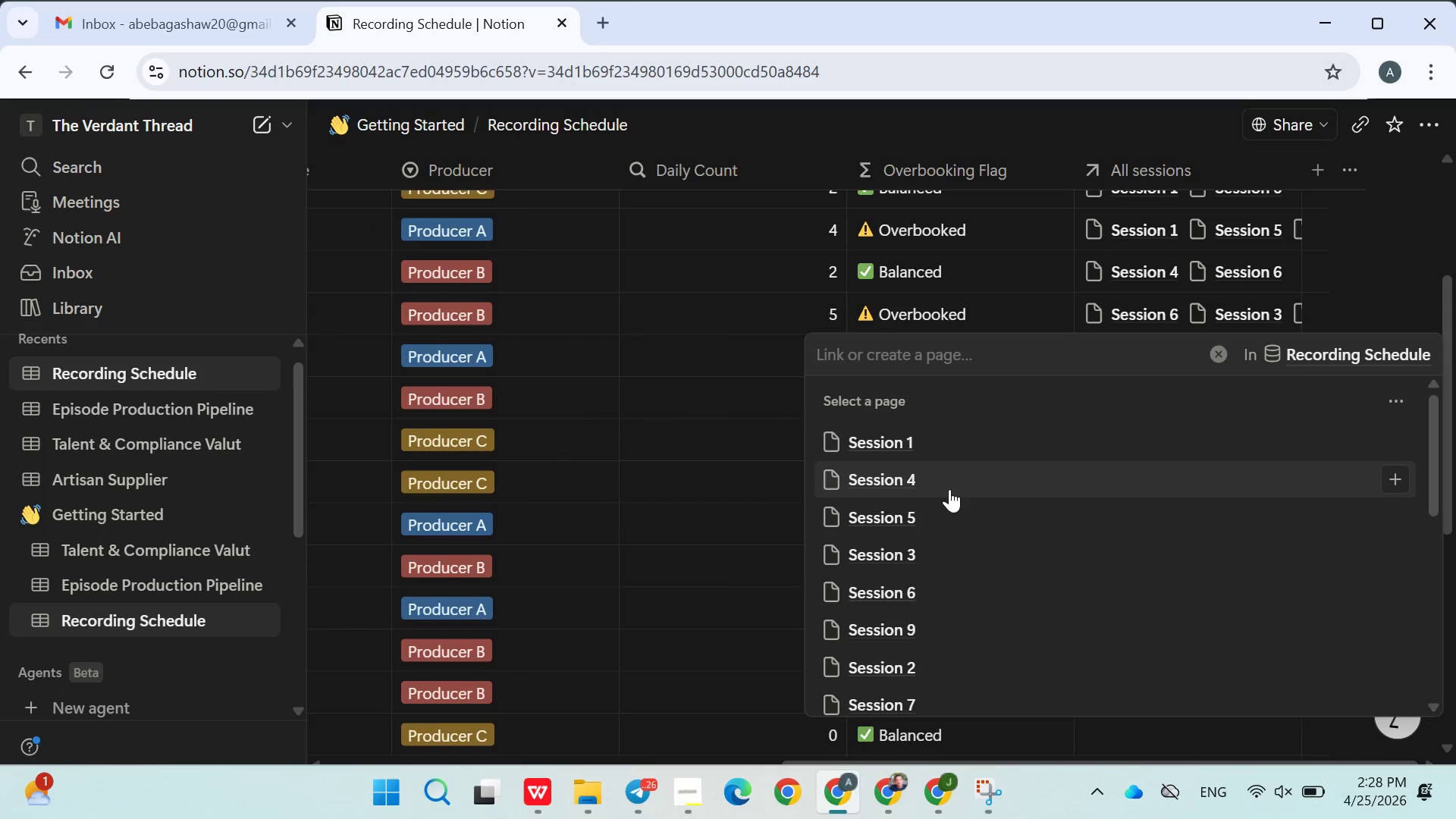 
left_click([945, 489])
 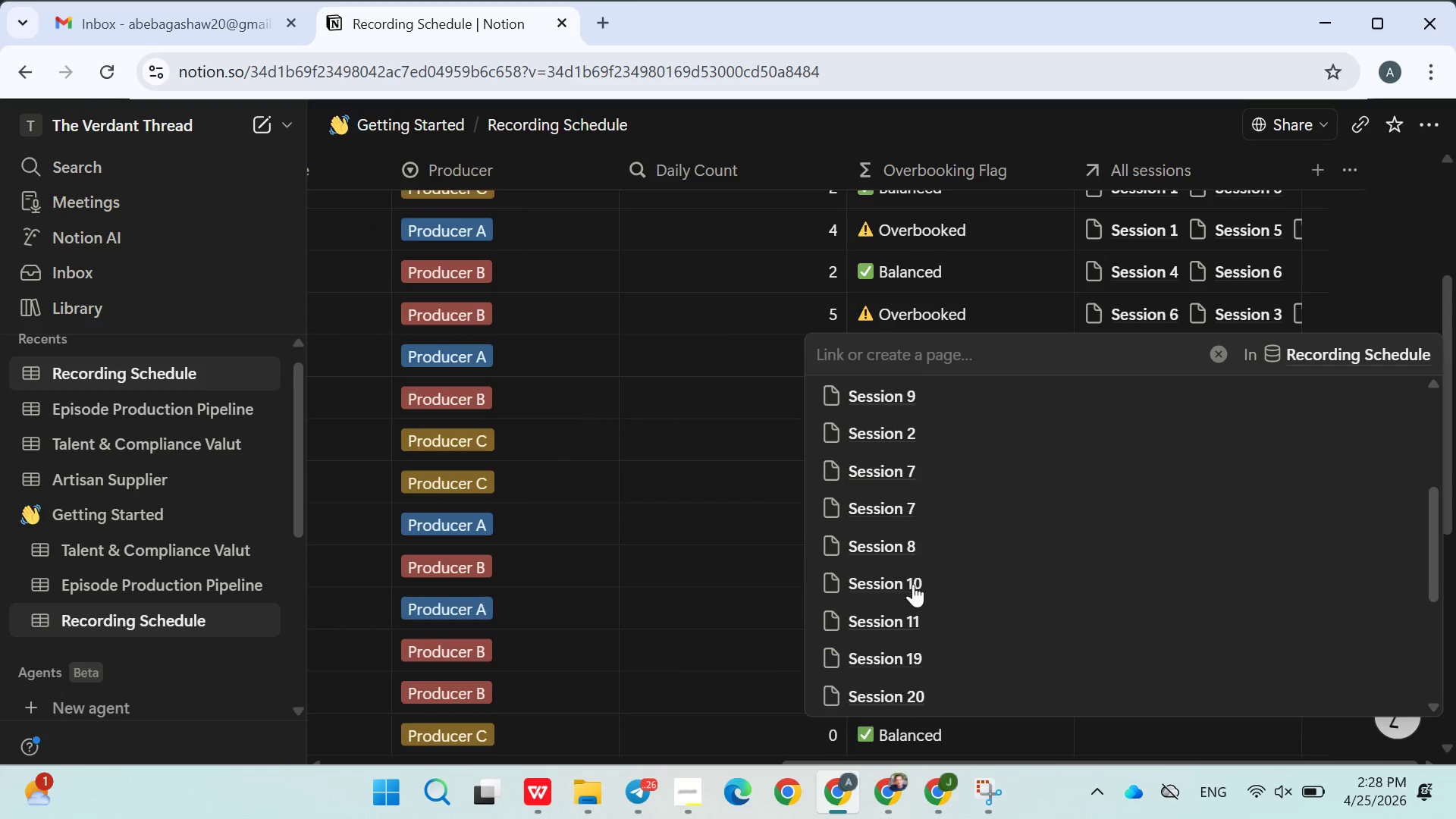 
left_click([908, 590])
 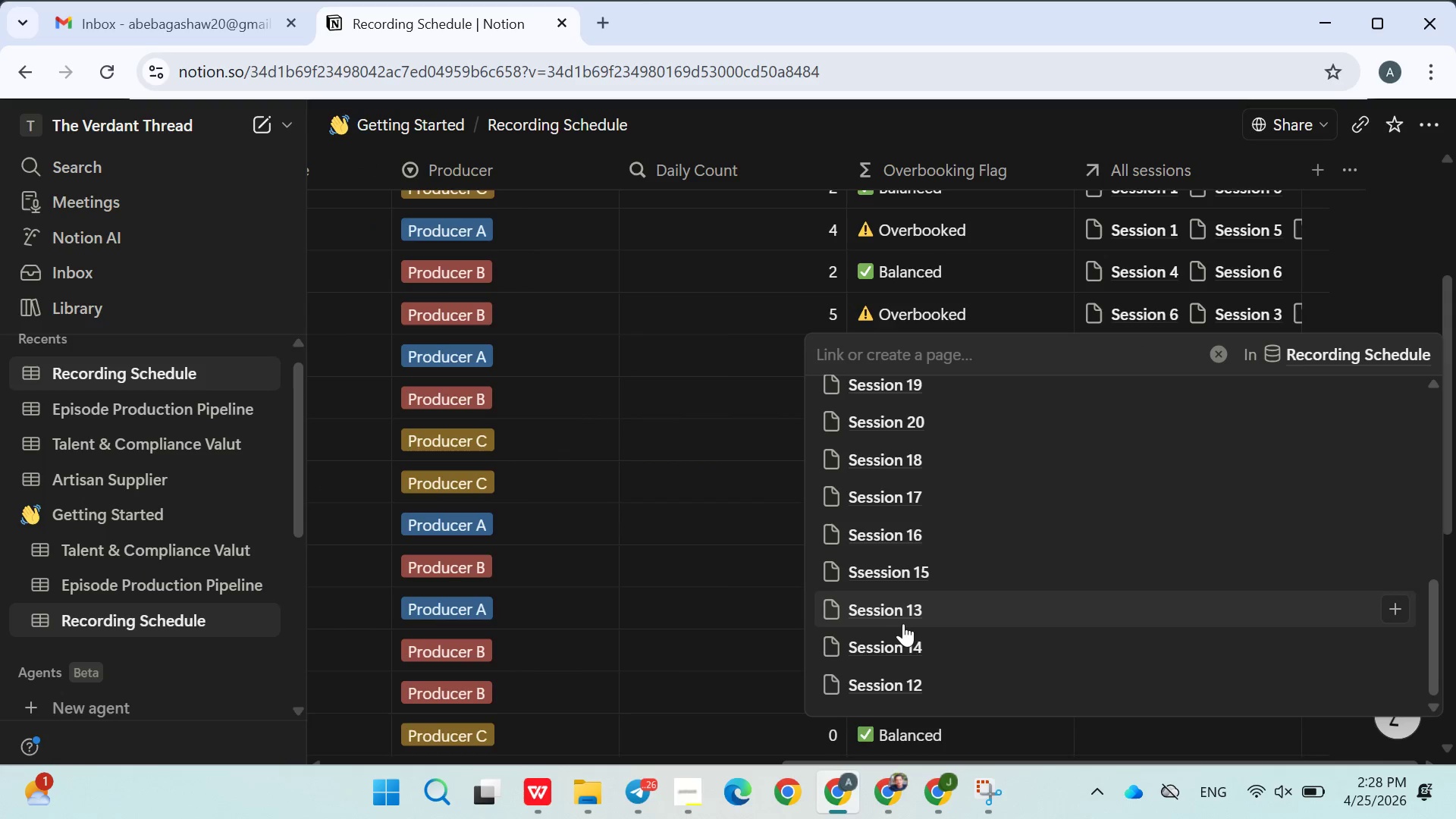 
left_click([903, 628])
 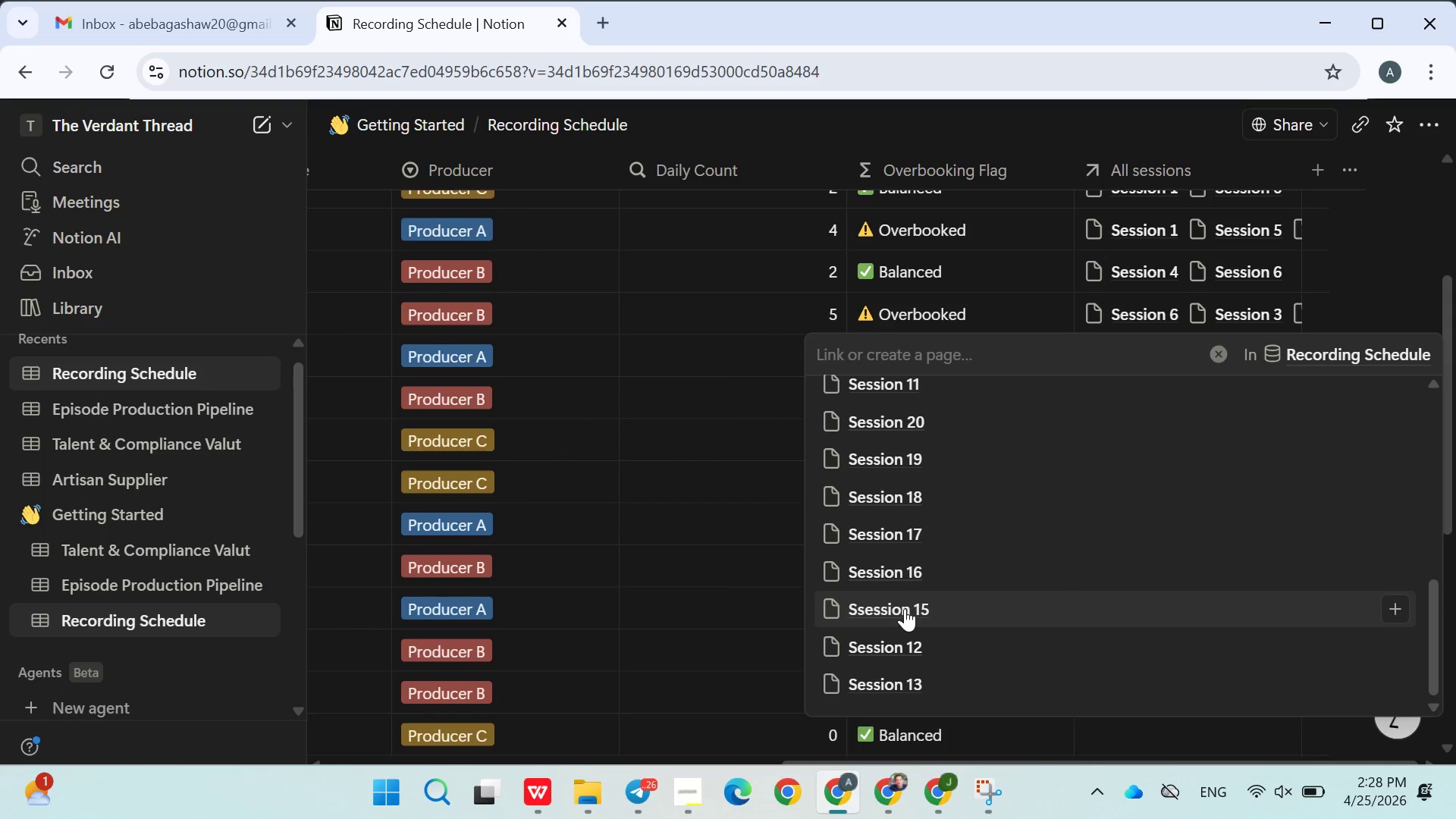 
left_click([905, 608])
 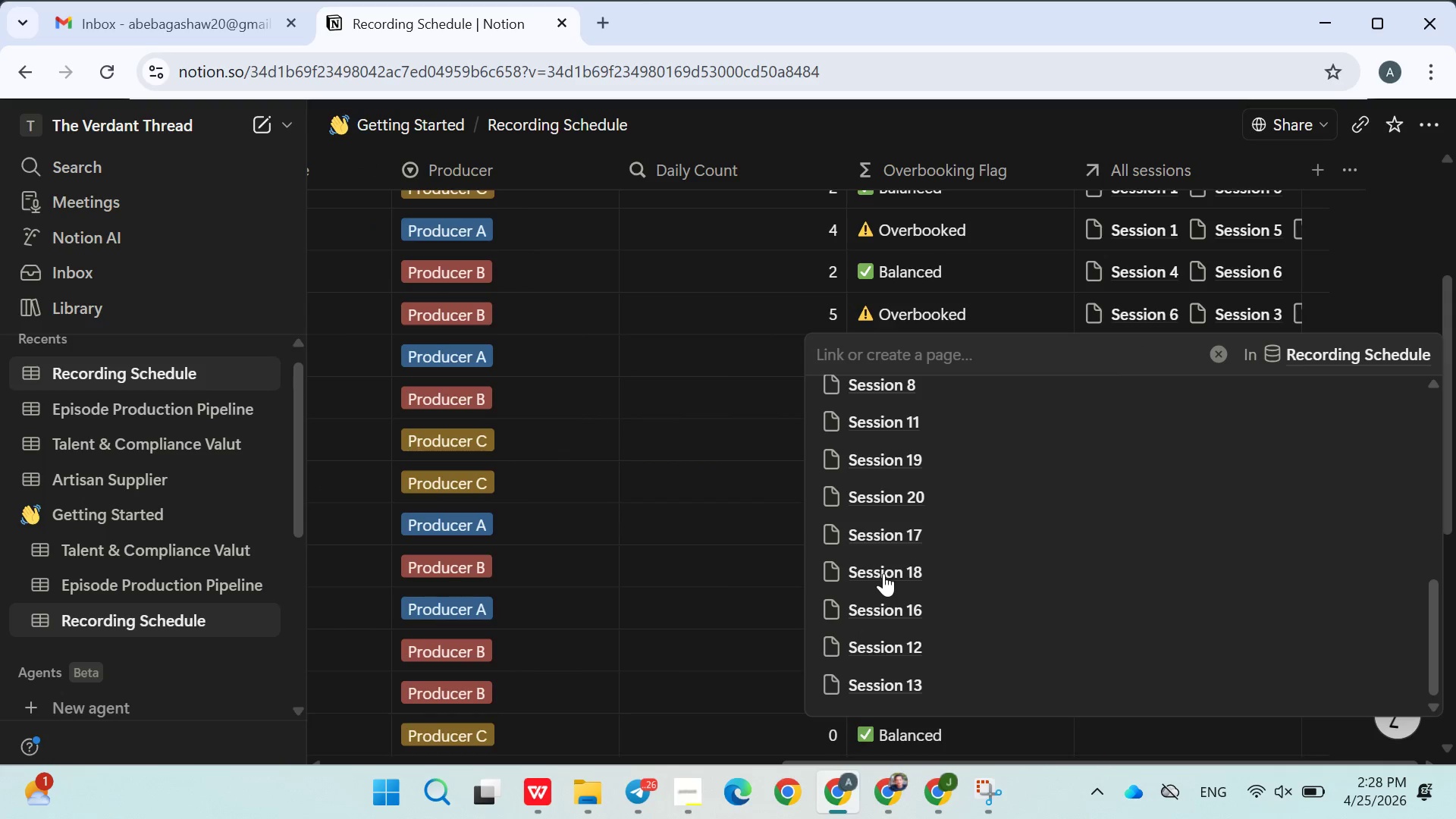 
left_click([886, 570])
 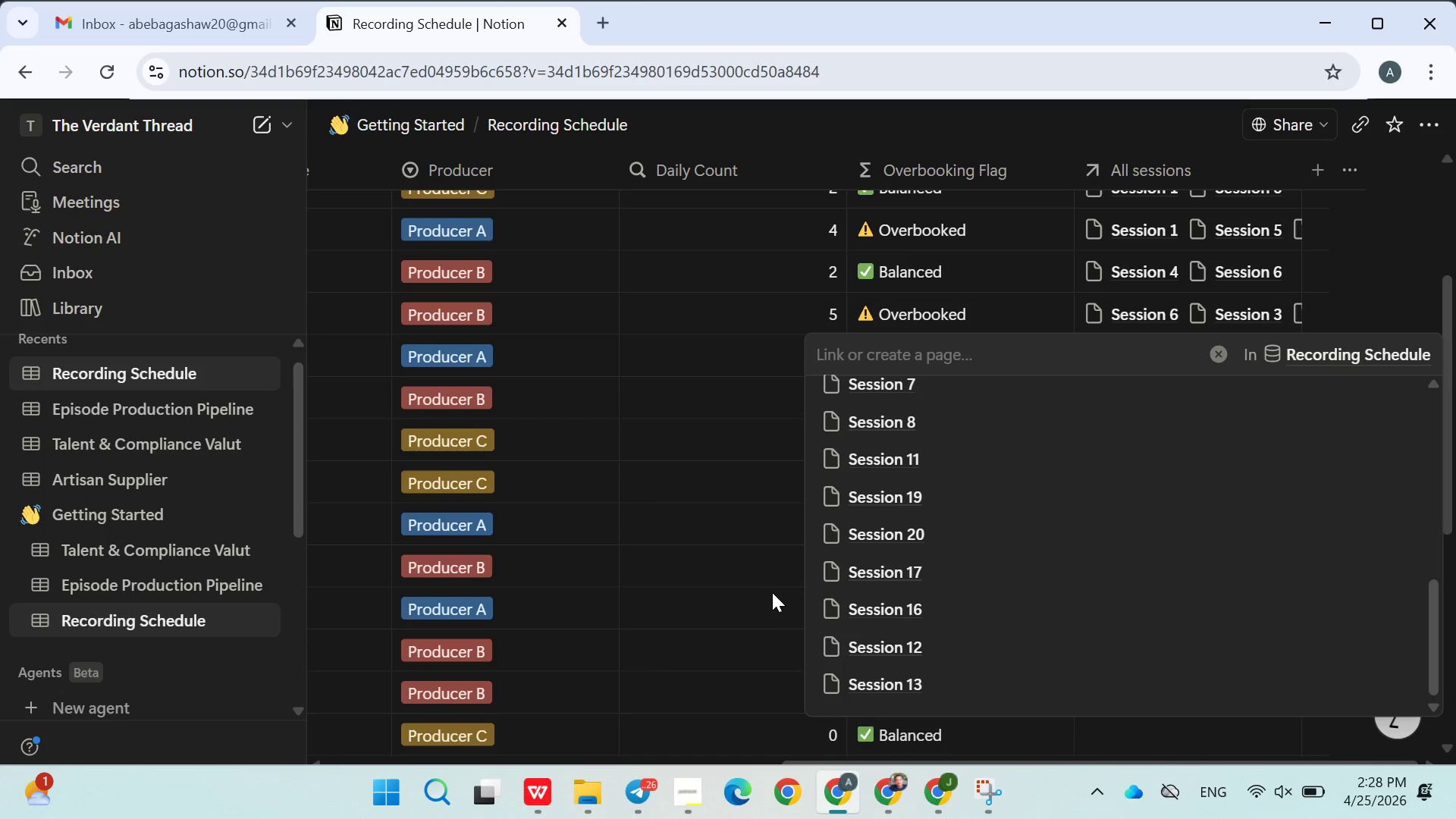 
left_click([772, 592])
 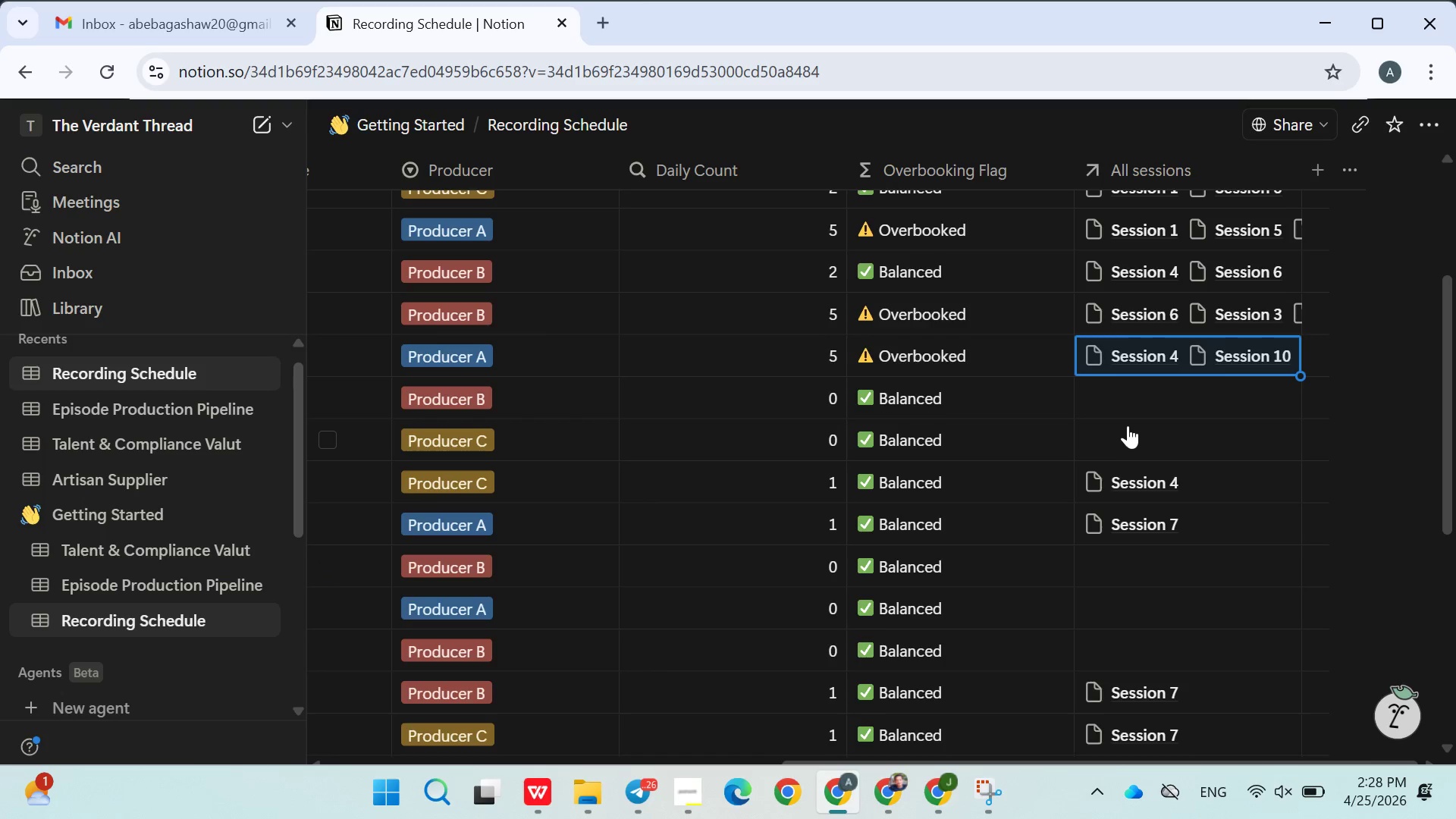 
left_click([1134, 410])
 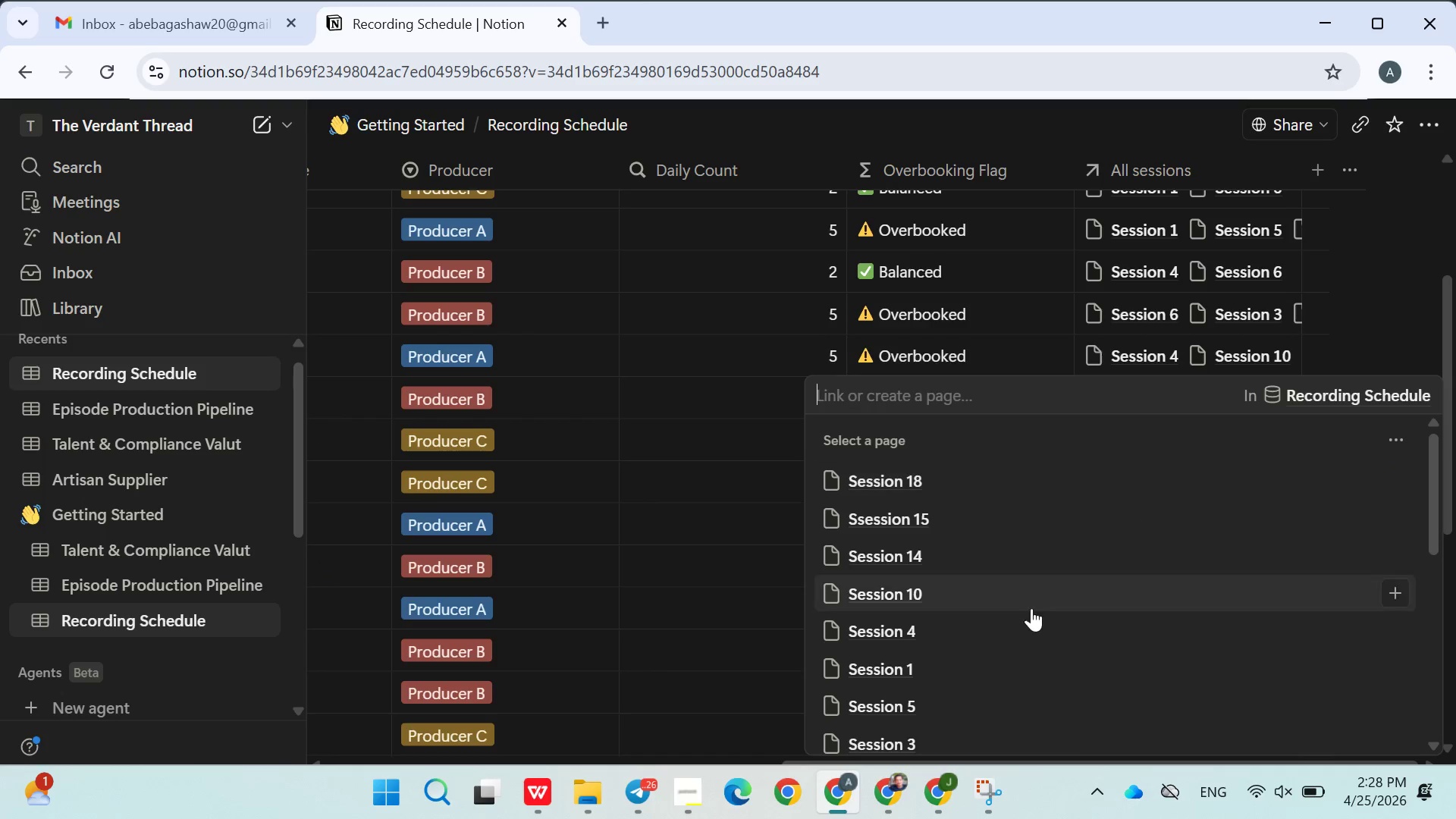 
left_click([1026, 614])
 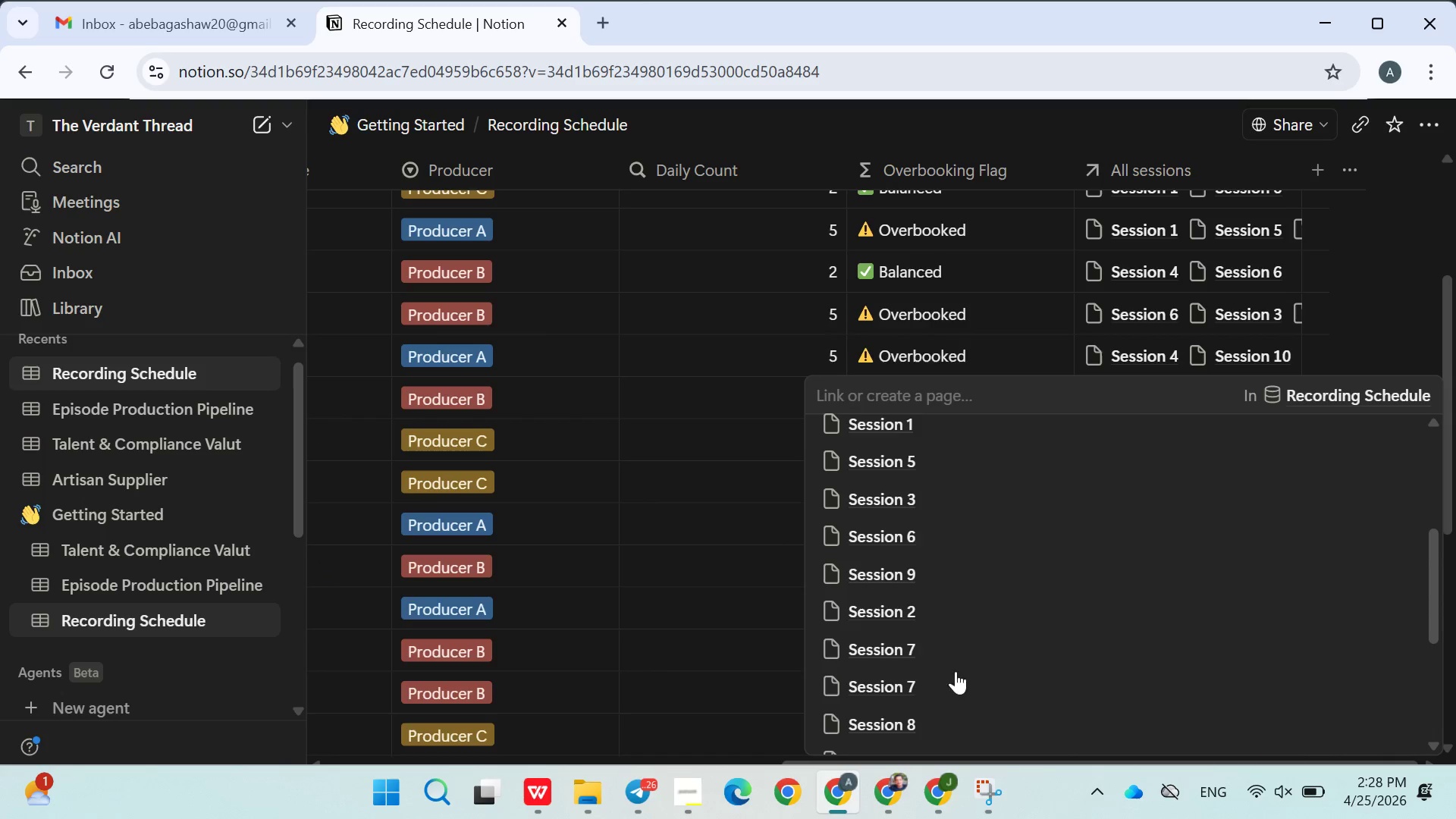 
left_click([913, 628])
 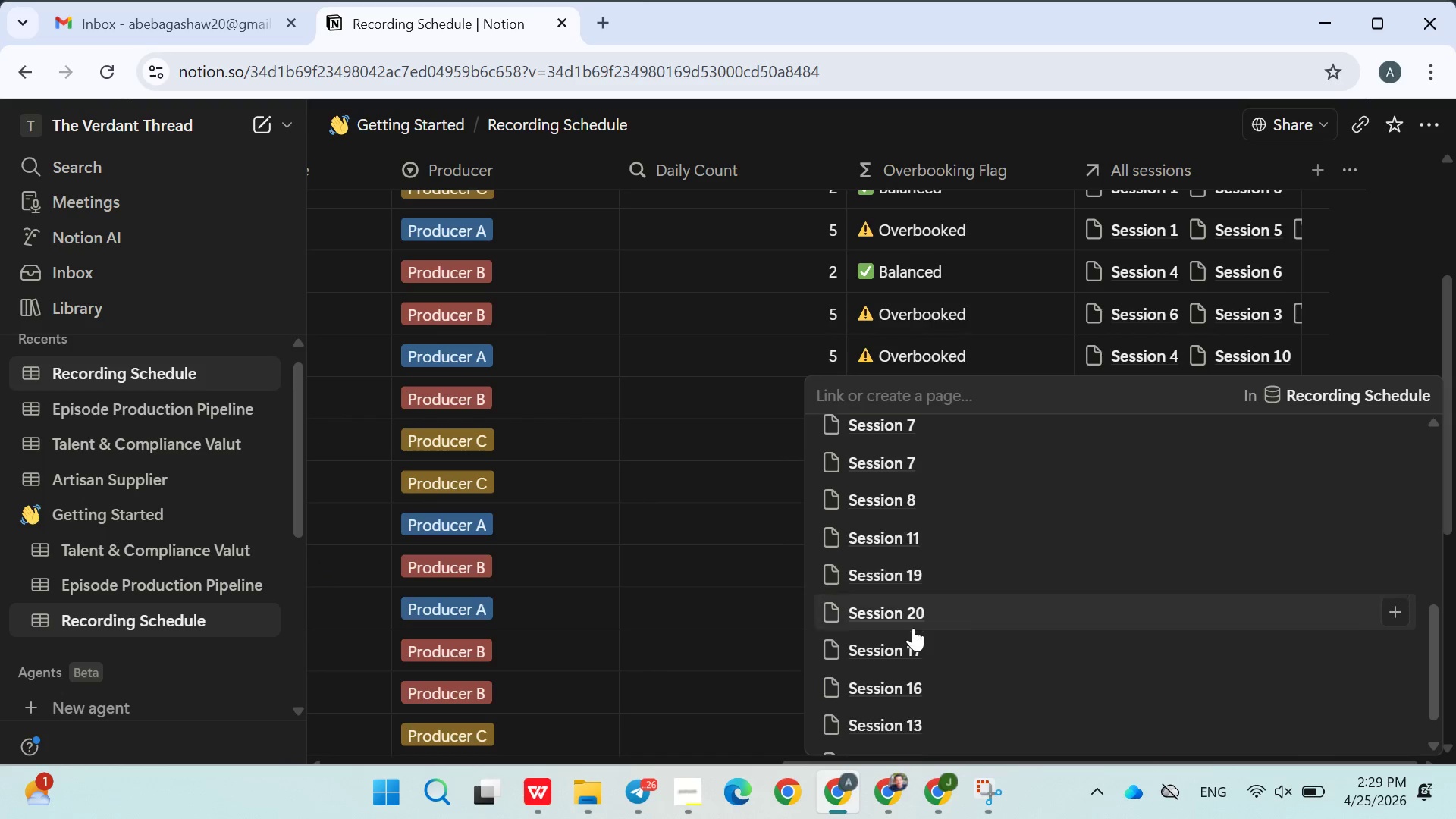 
left_click([897, 628])
 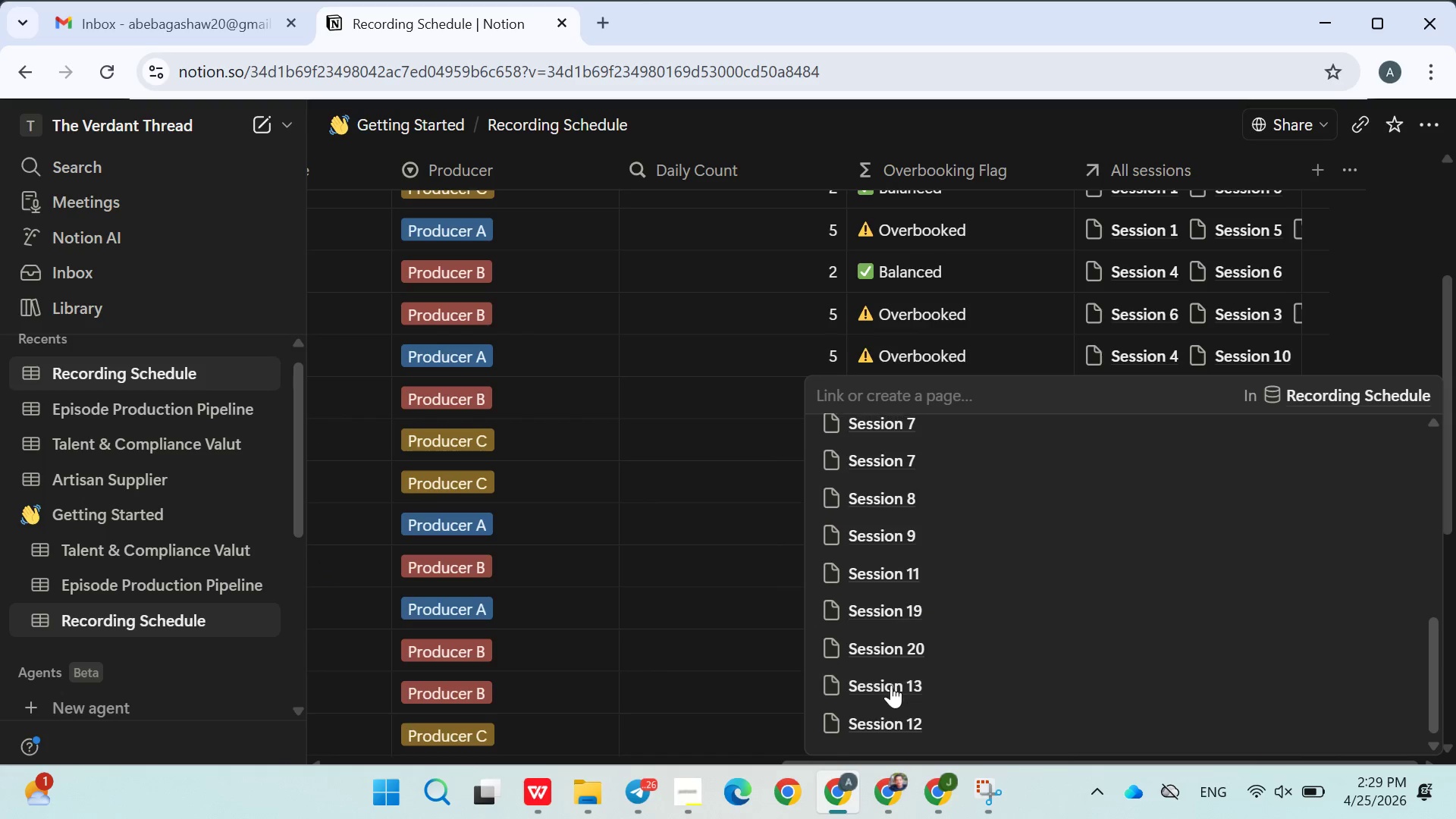 
double_click([739, 676])
 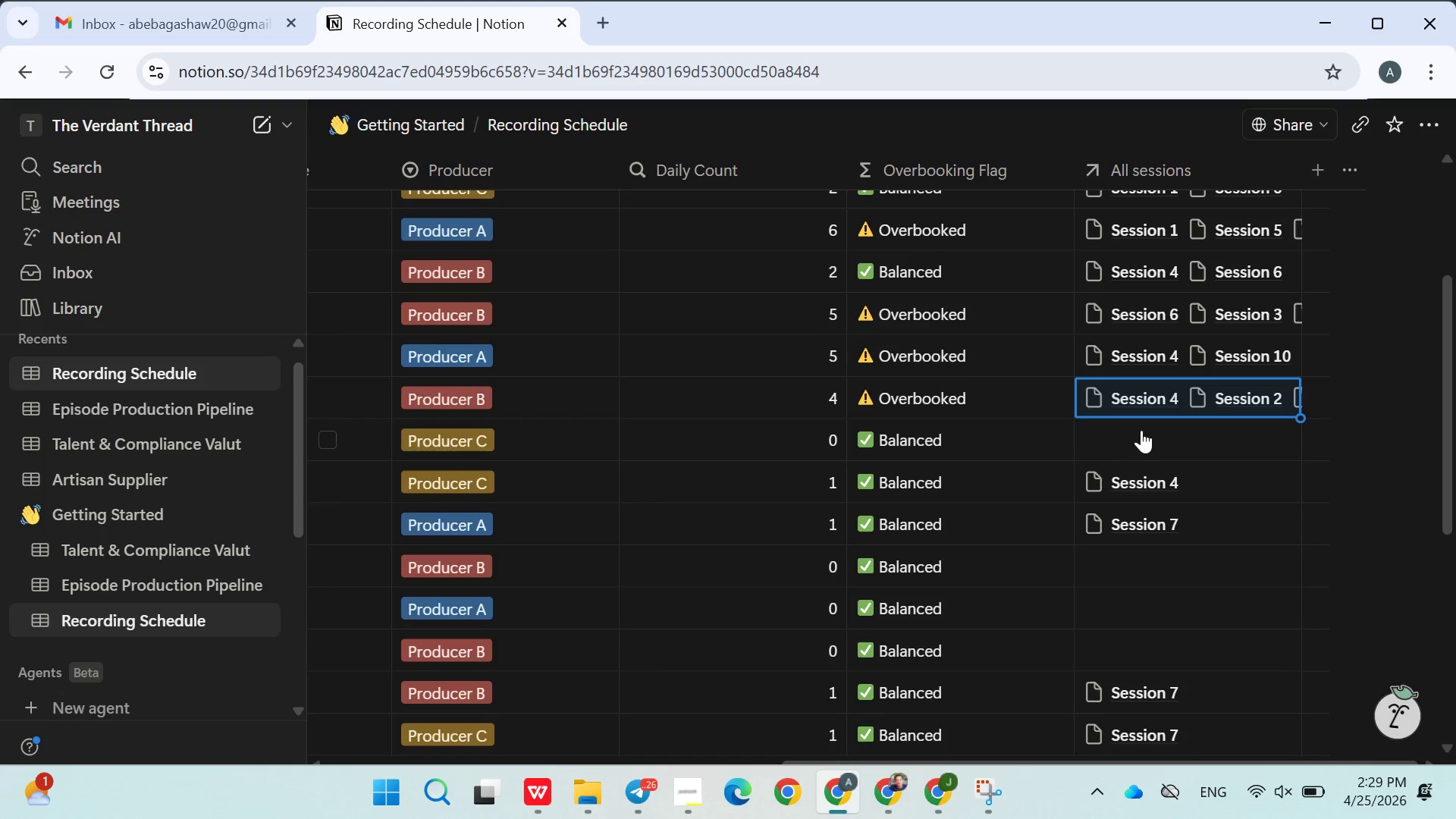 
left_click([1141, 430])
 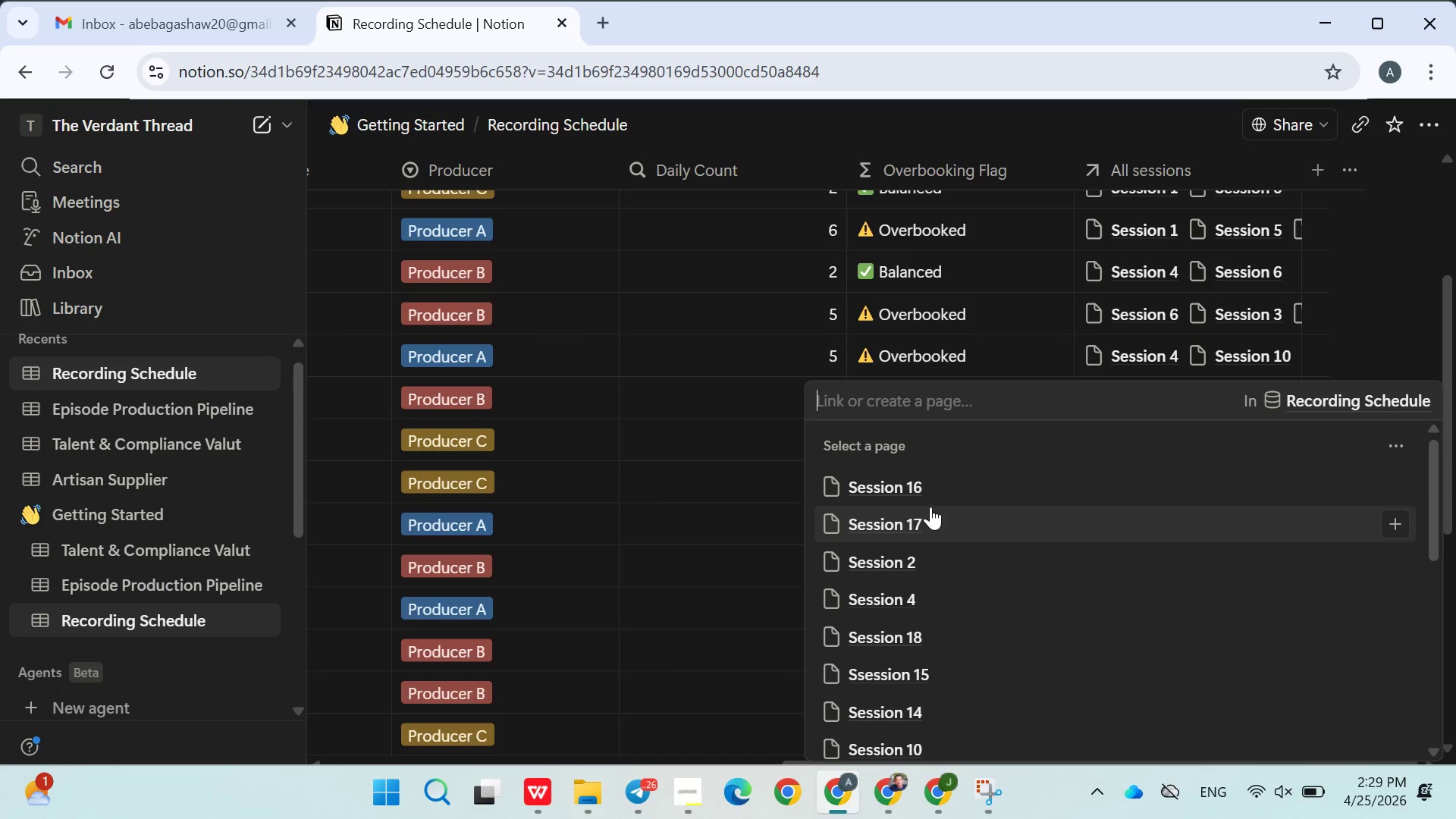 
left_click([930, 497])
 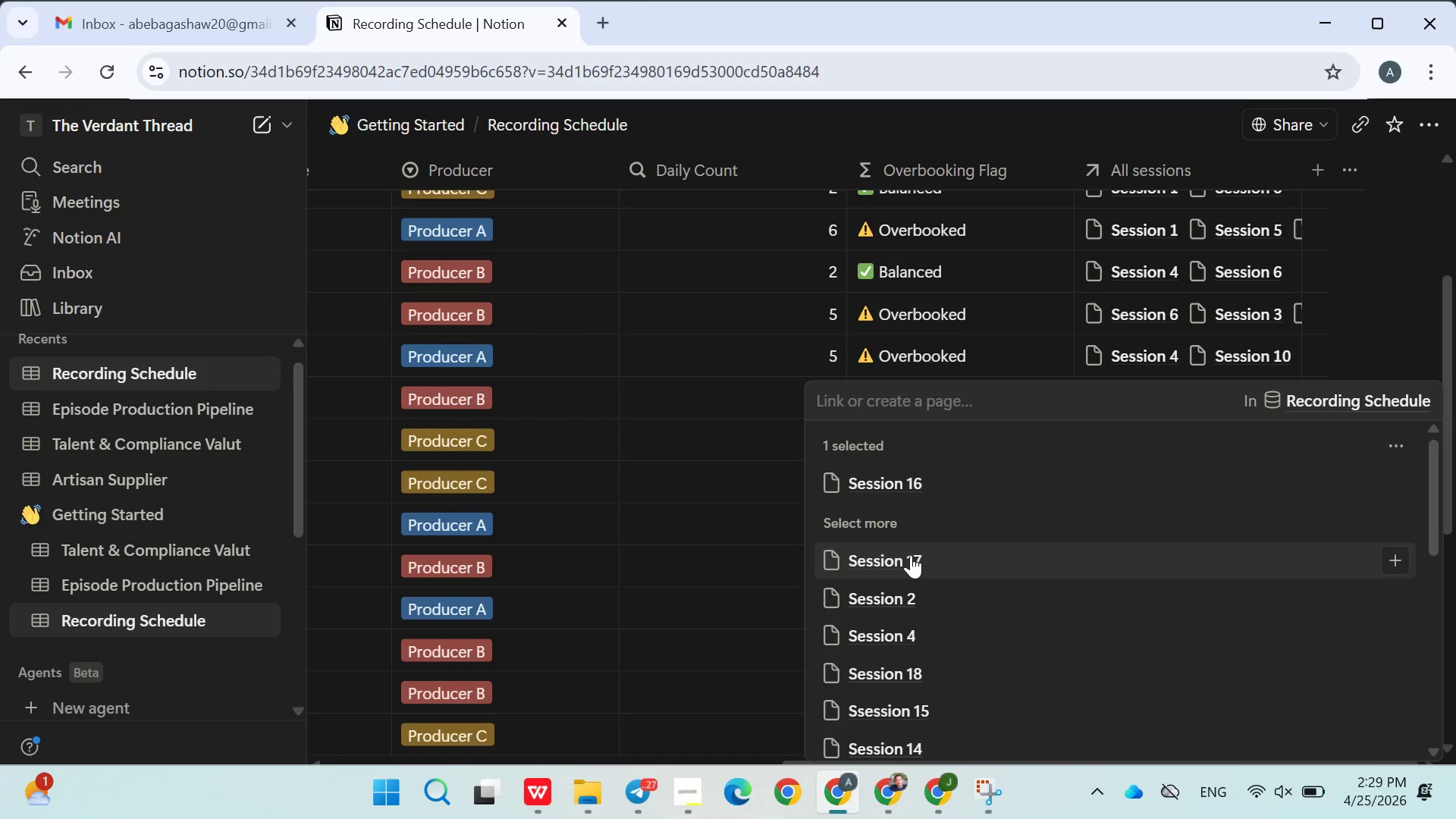 
left_click([911, 555])
 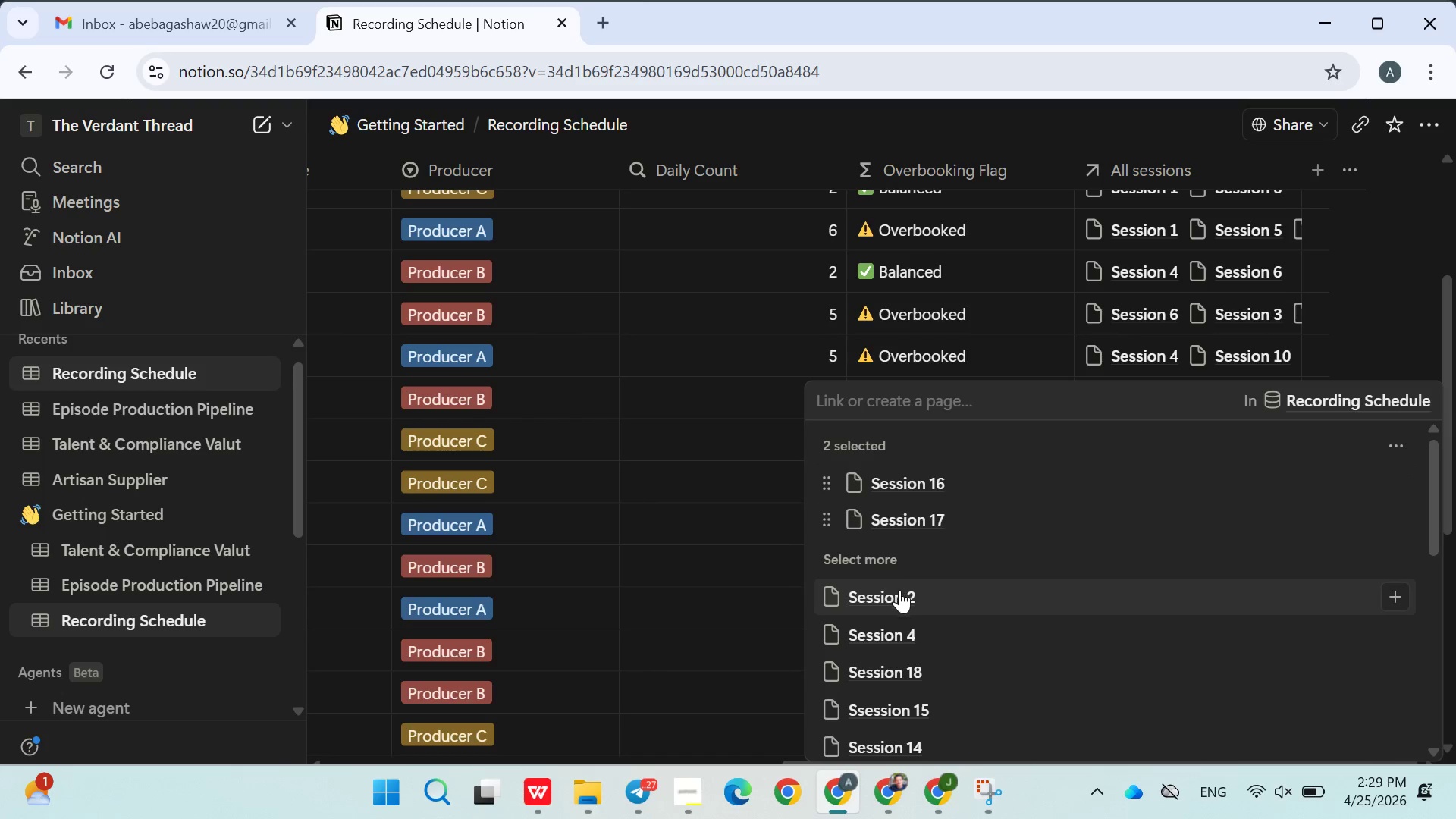 
left_click([899, 598])
 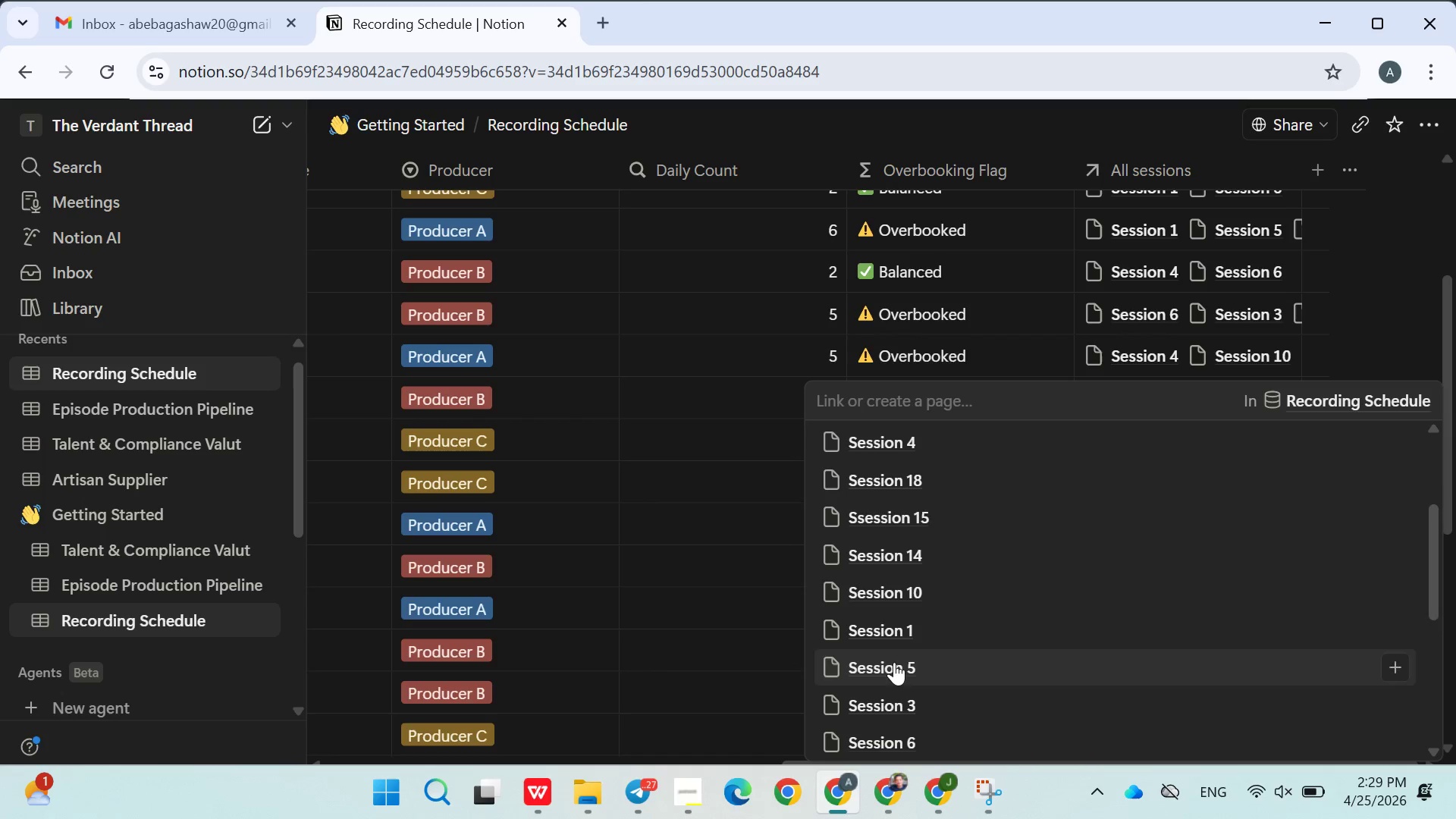 
double_click([904, 707])
 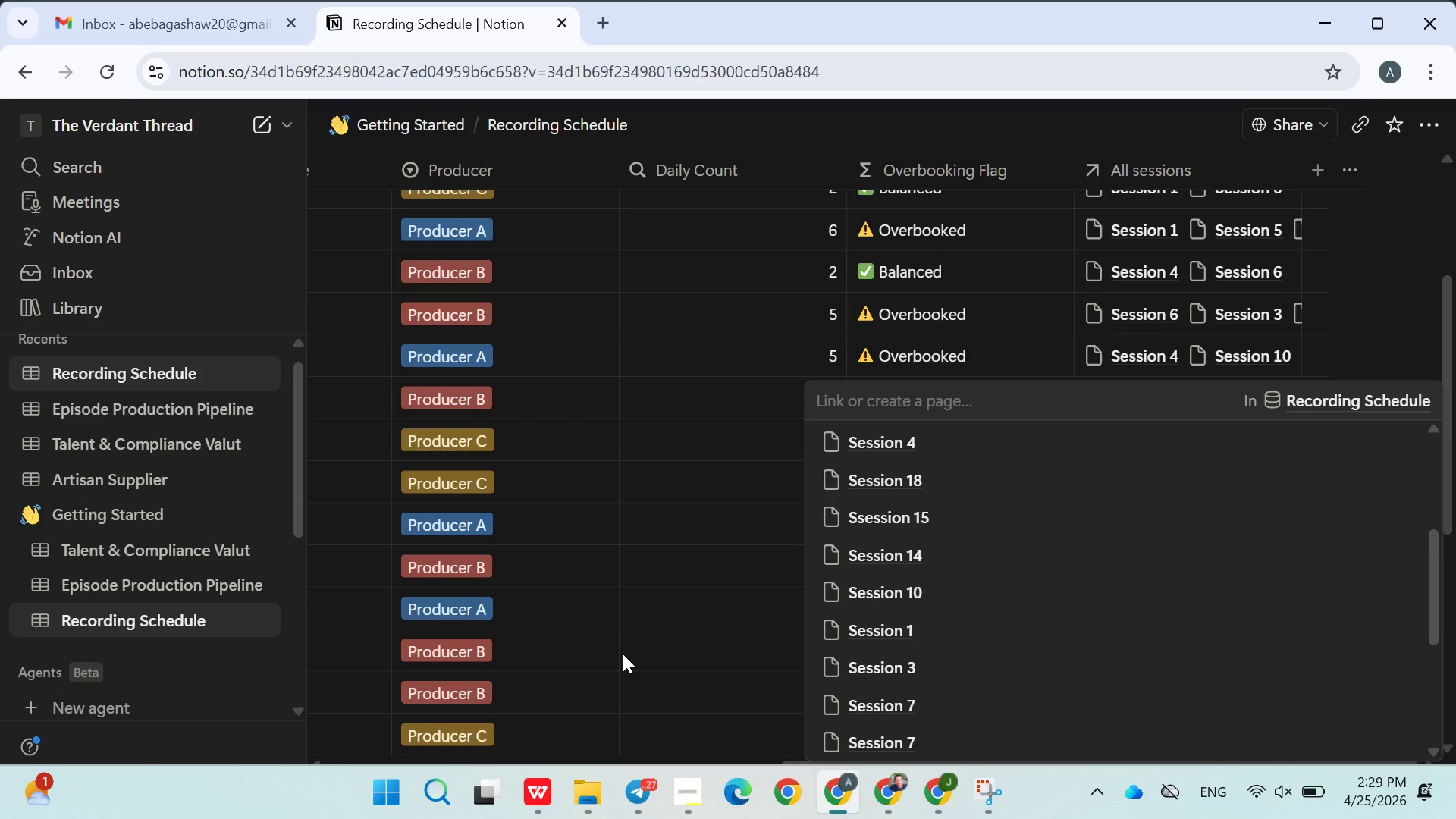 
left_click([617, 653])
 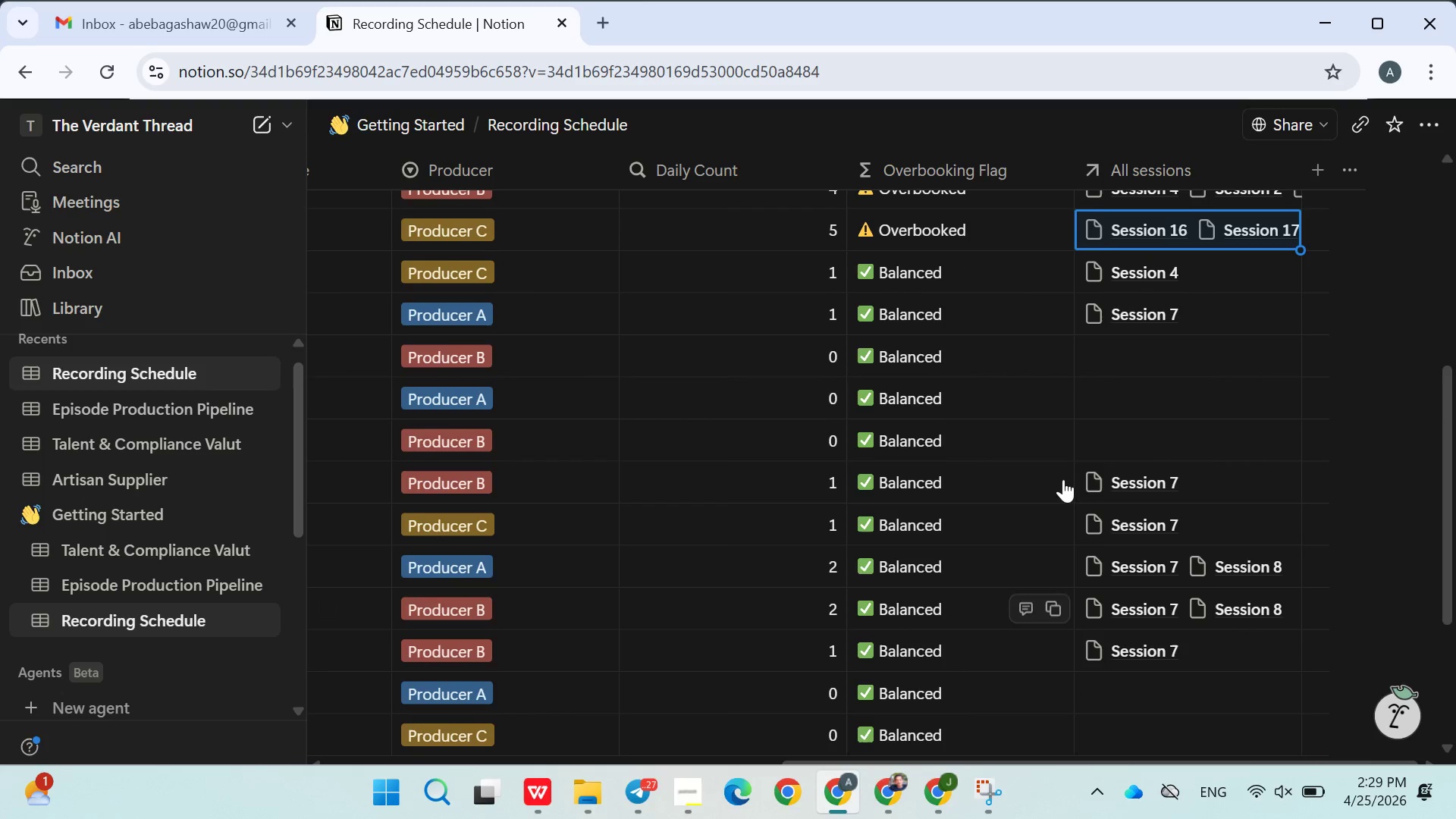 
left_click([1107, 355])
 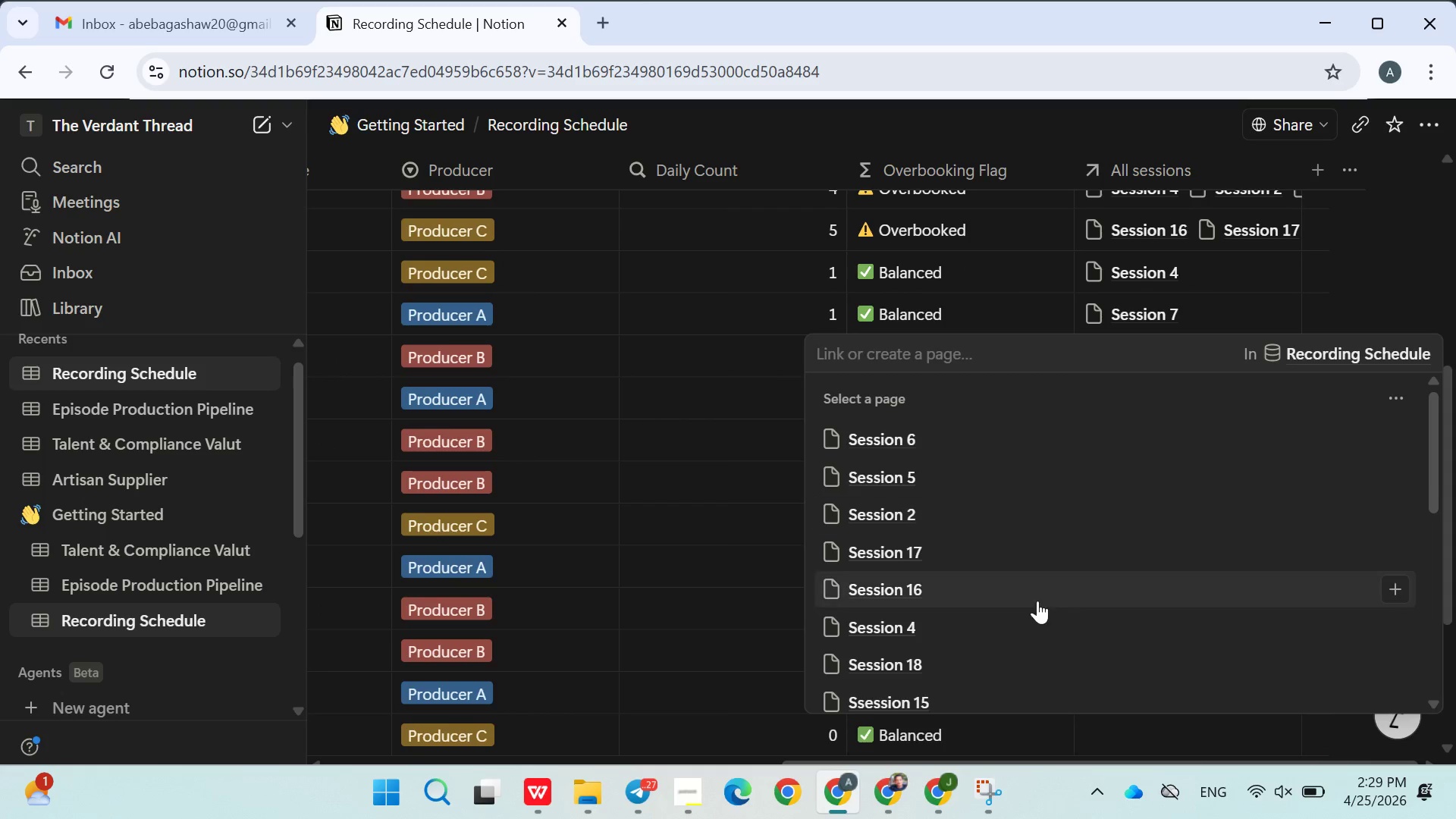 
left_click([1034, 601])
 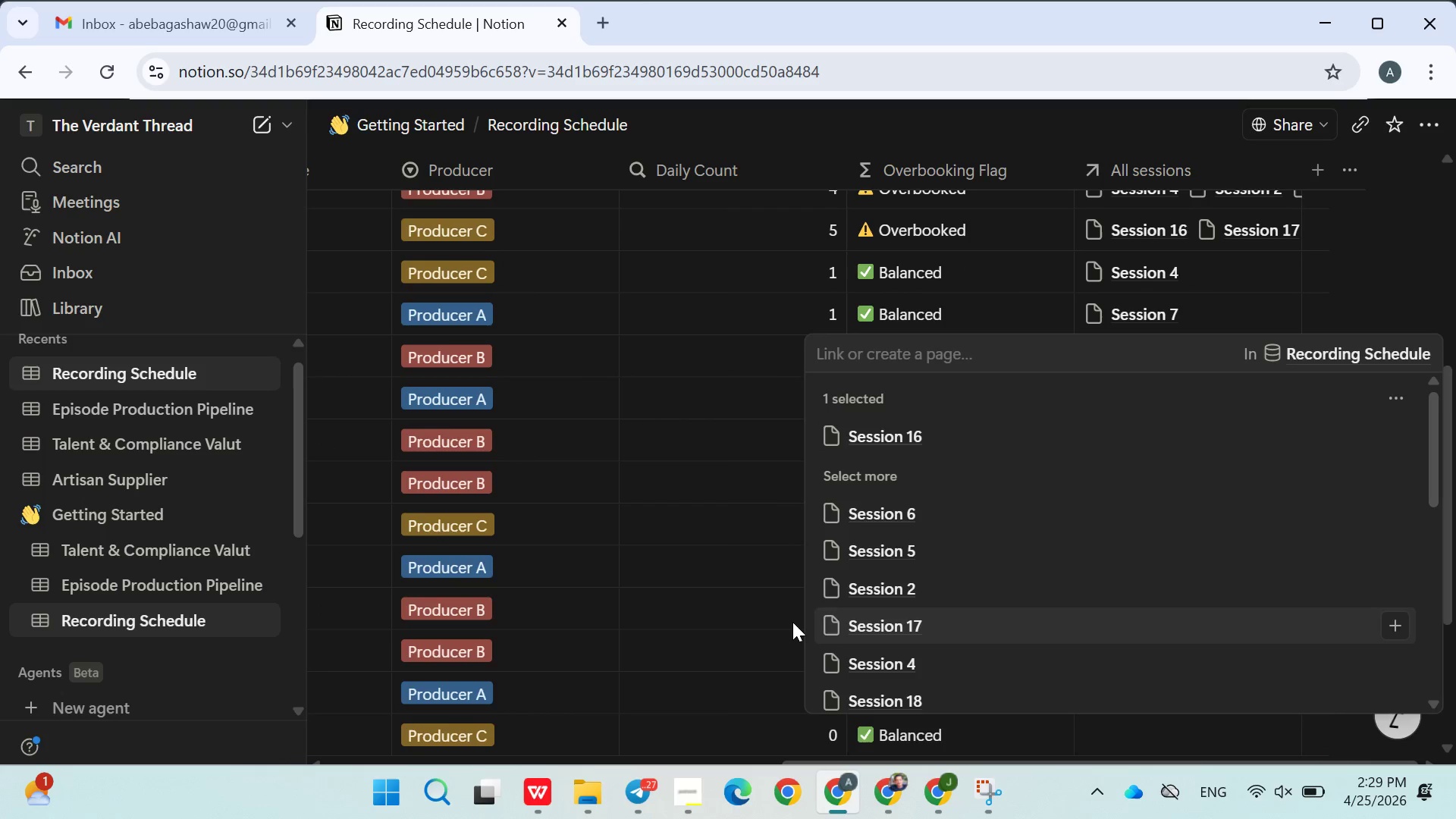 
left_click([792, 622])
 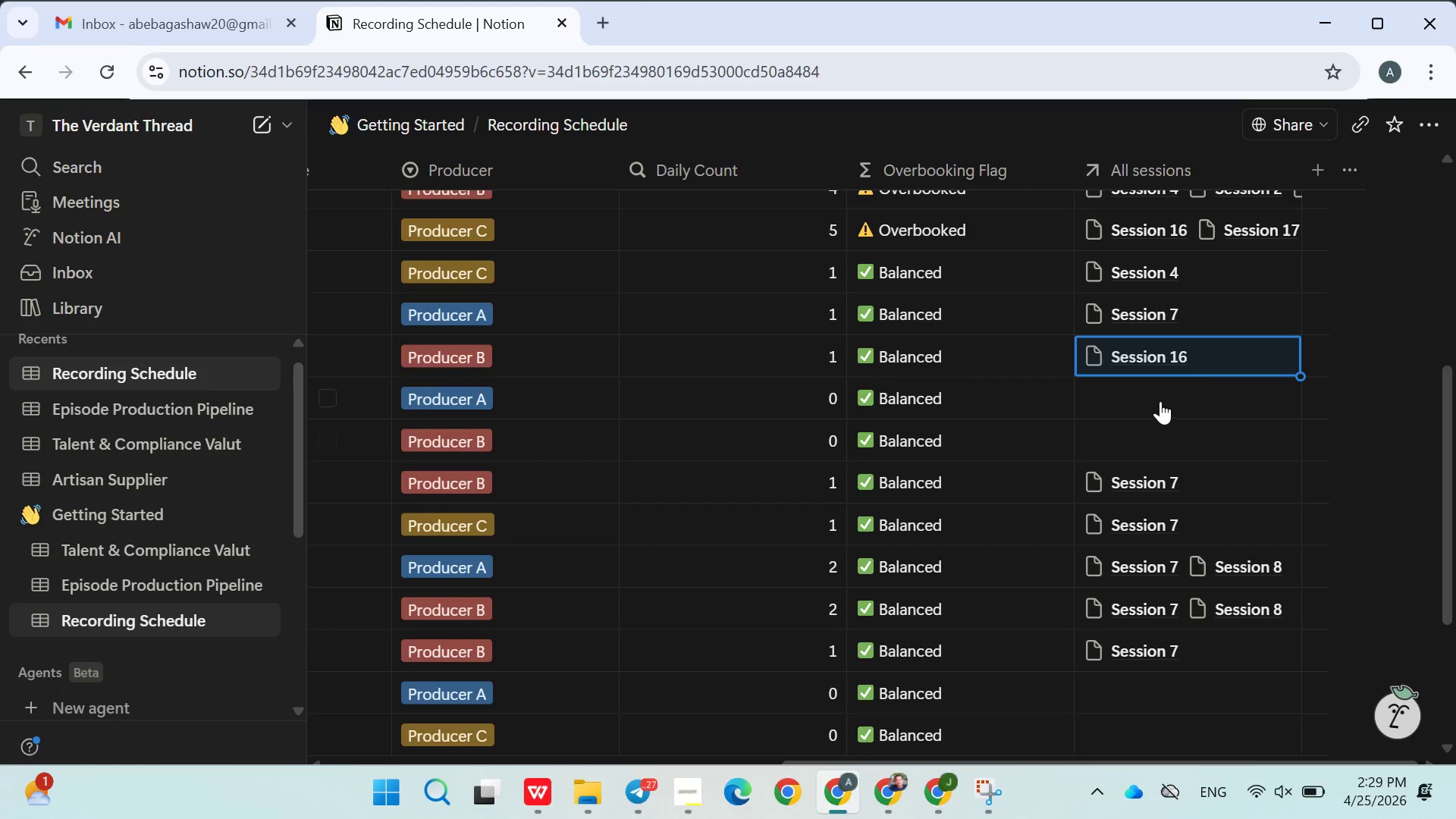 
left_click([1159, 403])
 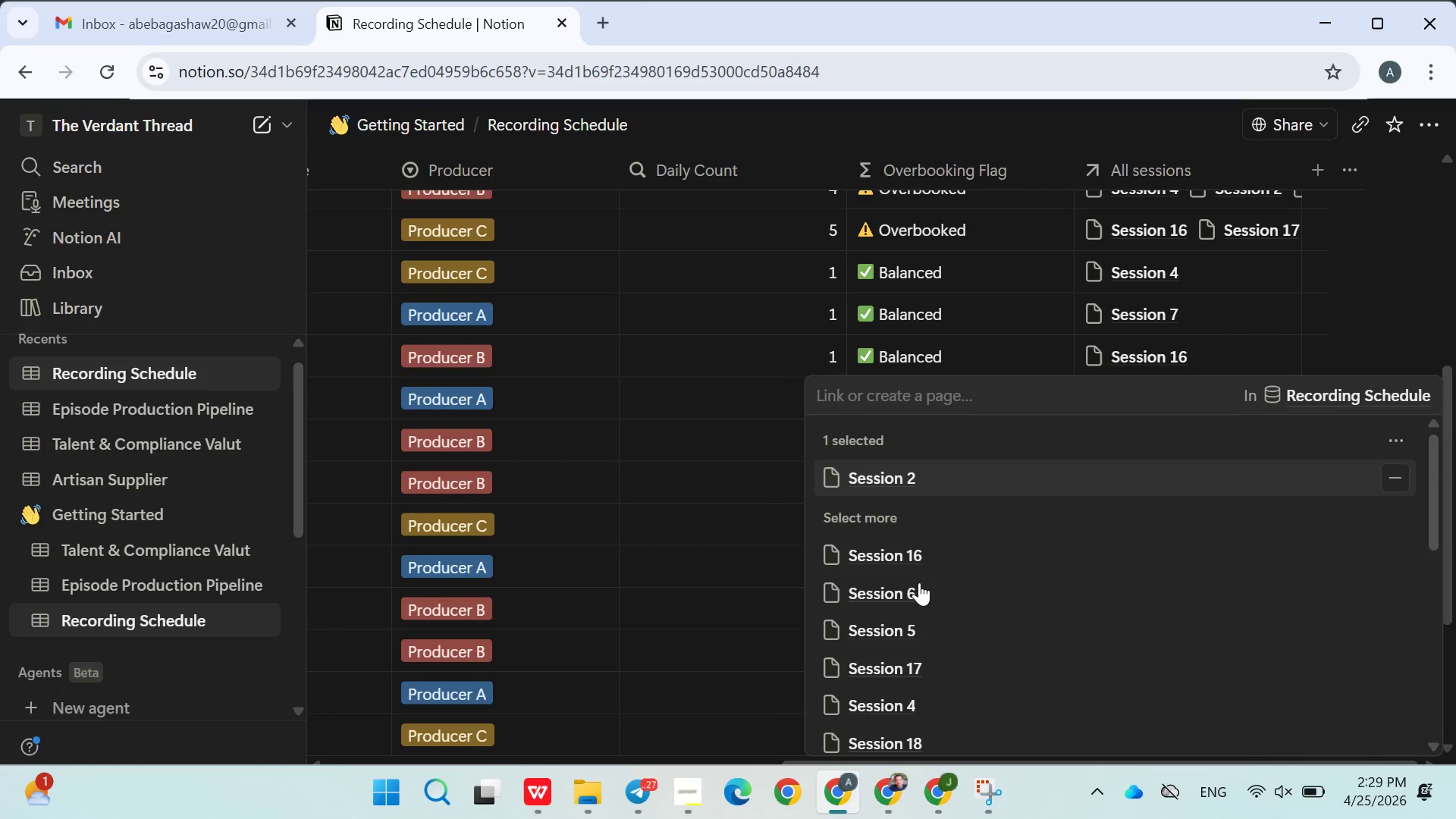 
double_click([726, 614])
 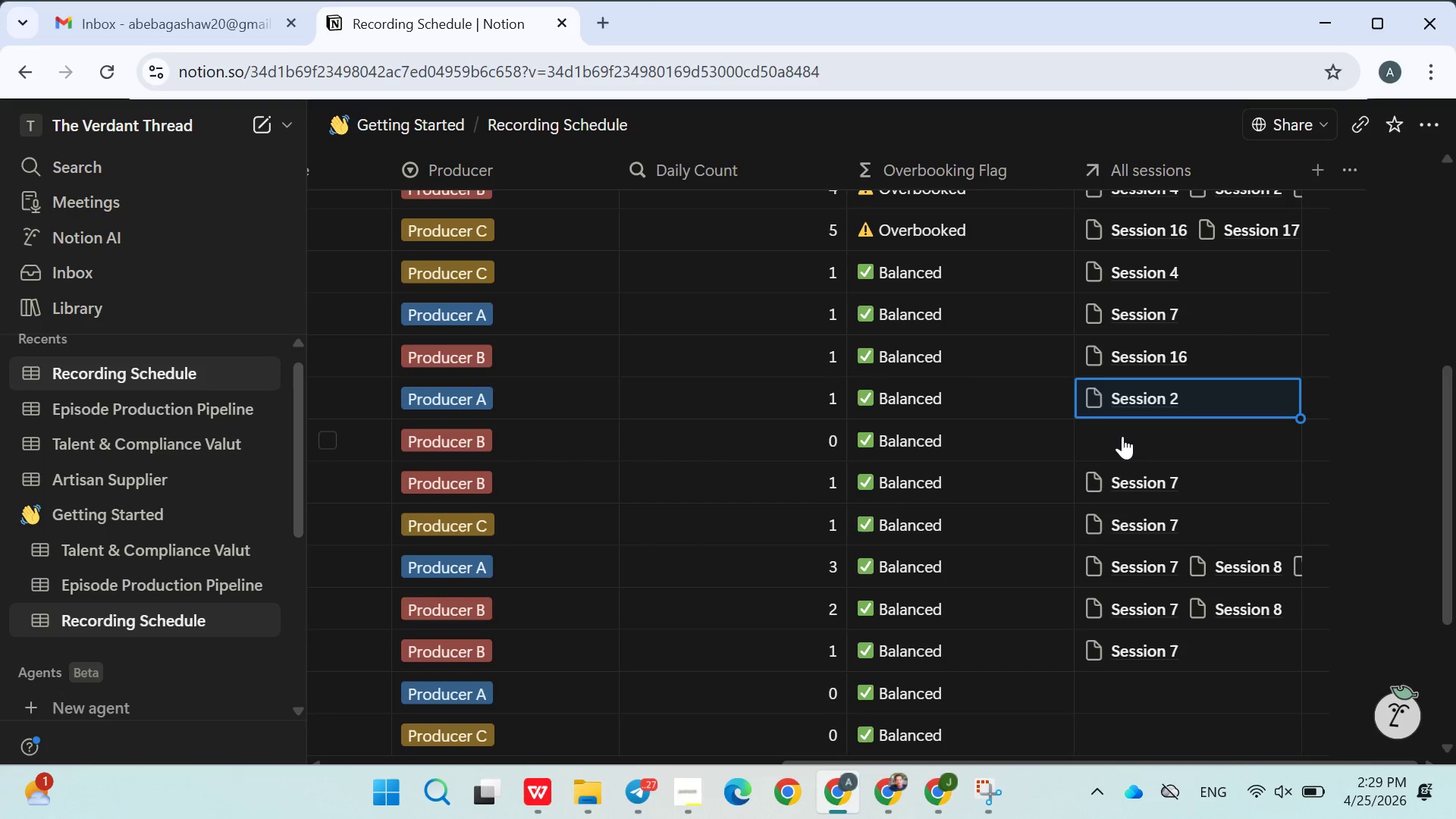 
left_click([1122, 436])
 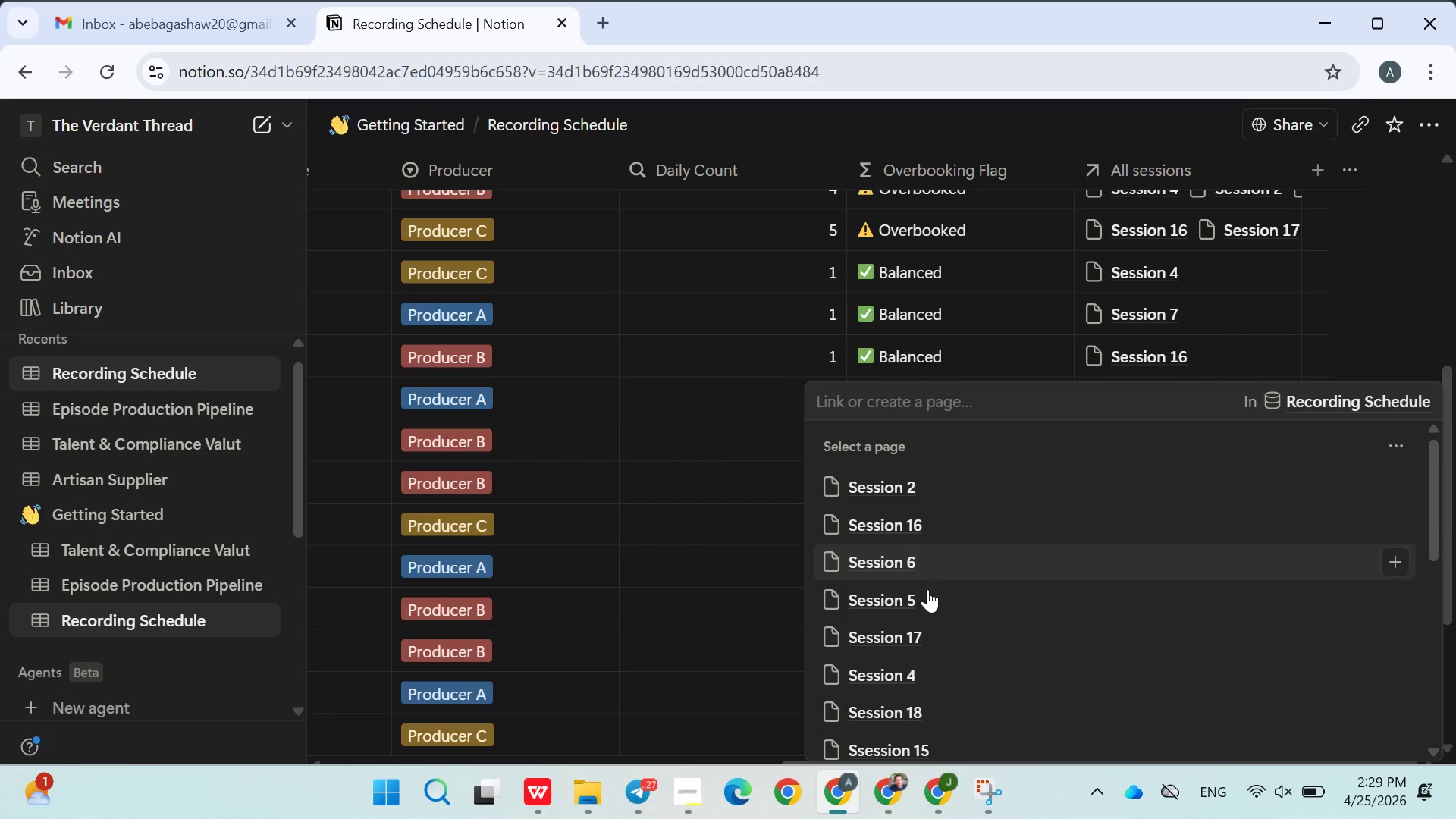 
left_click([925, 593])
 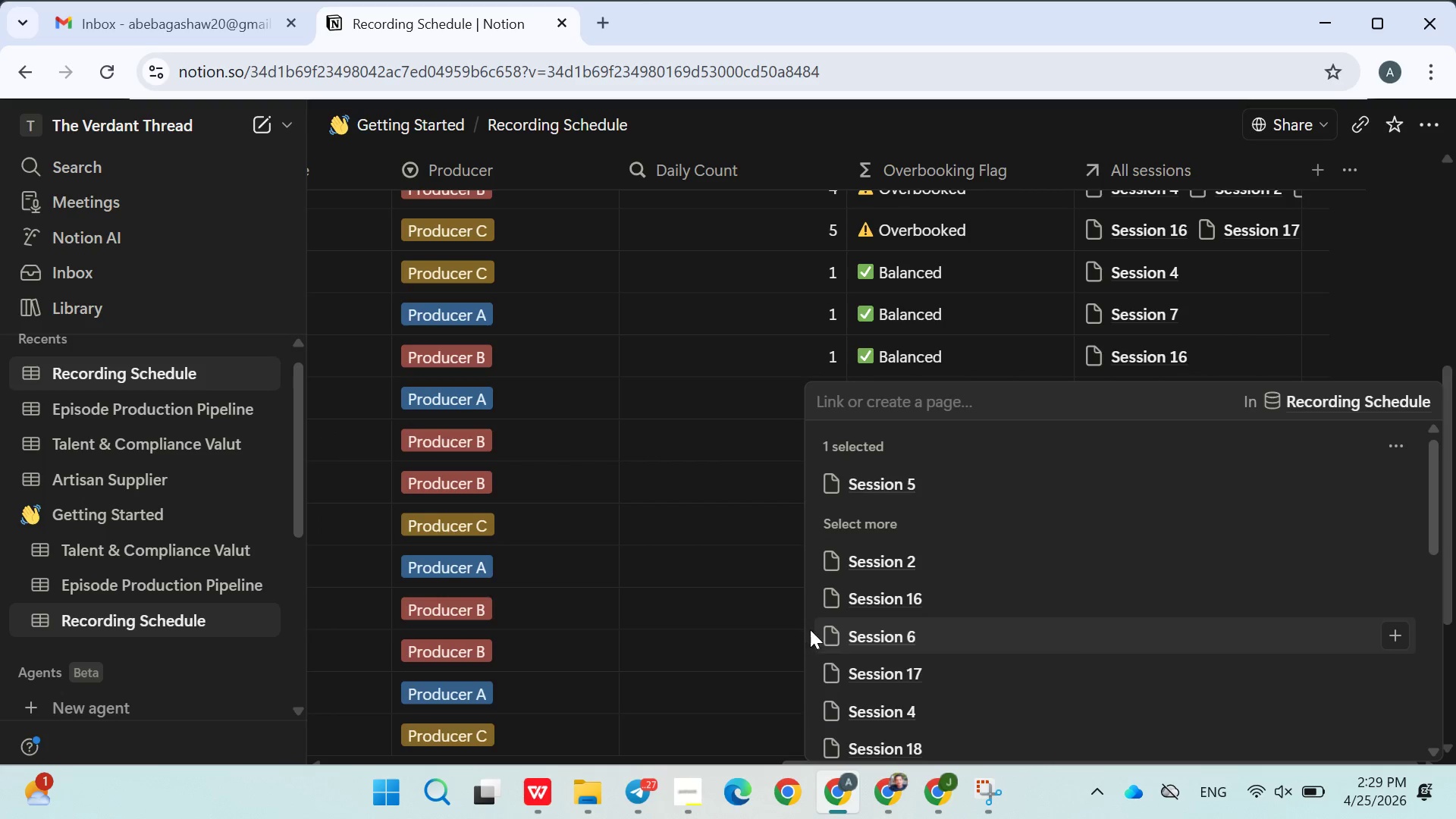 
left_click([809, 629])
 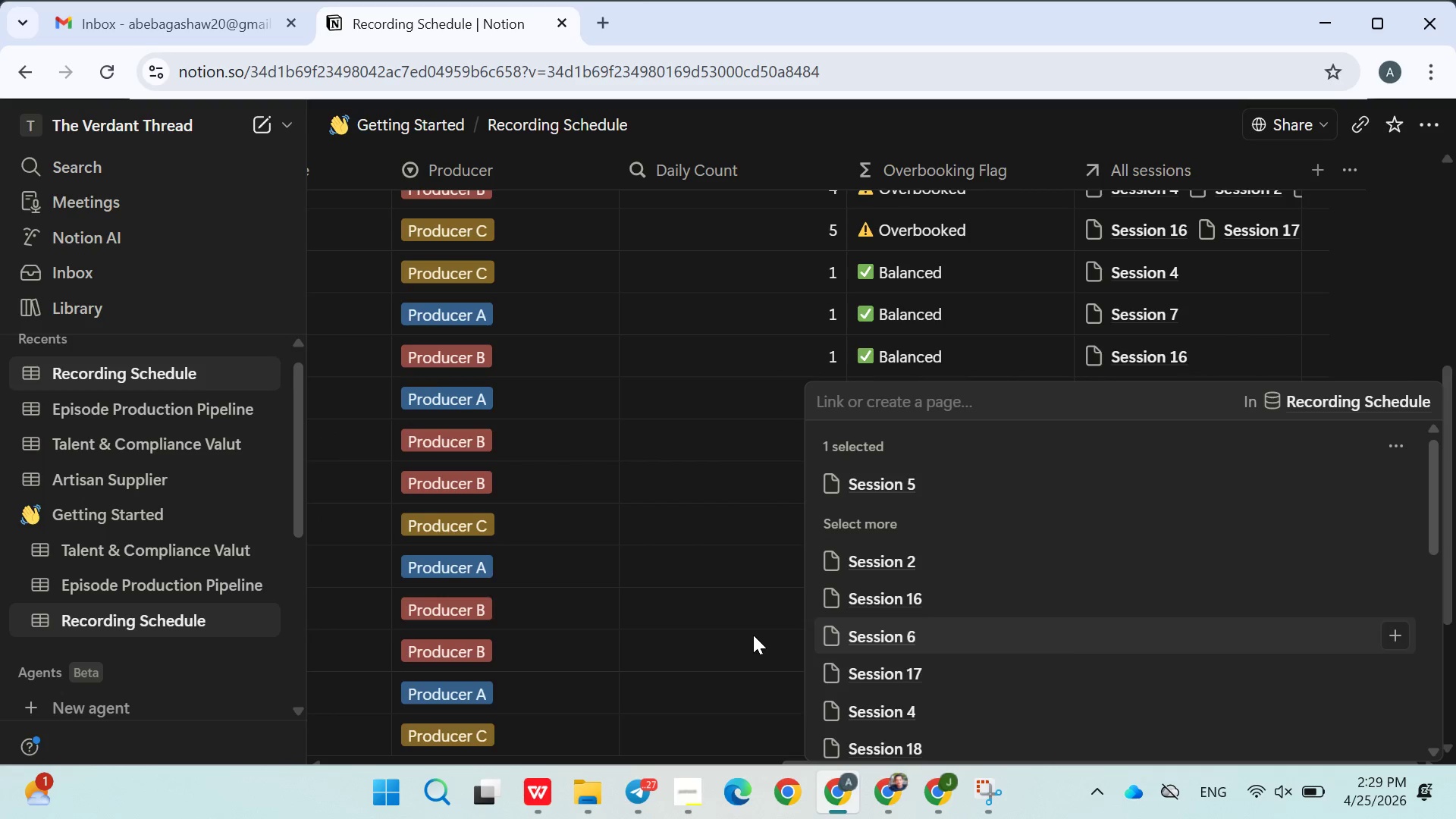 
left_click([753, 635])
 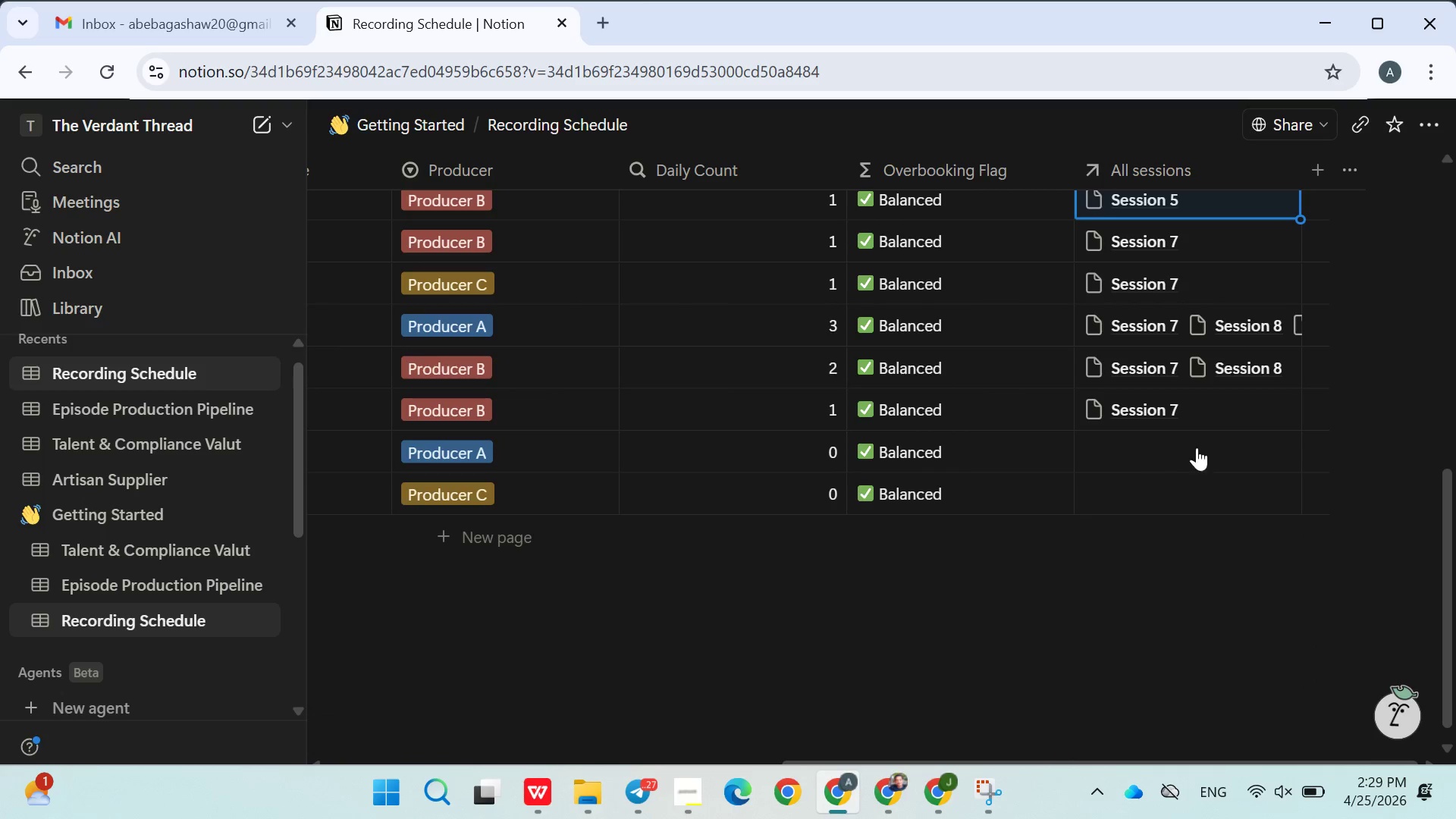 
left_click([1124, 416])
 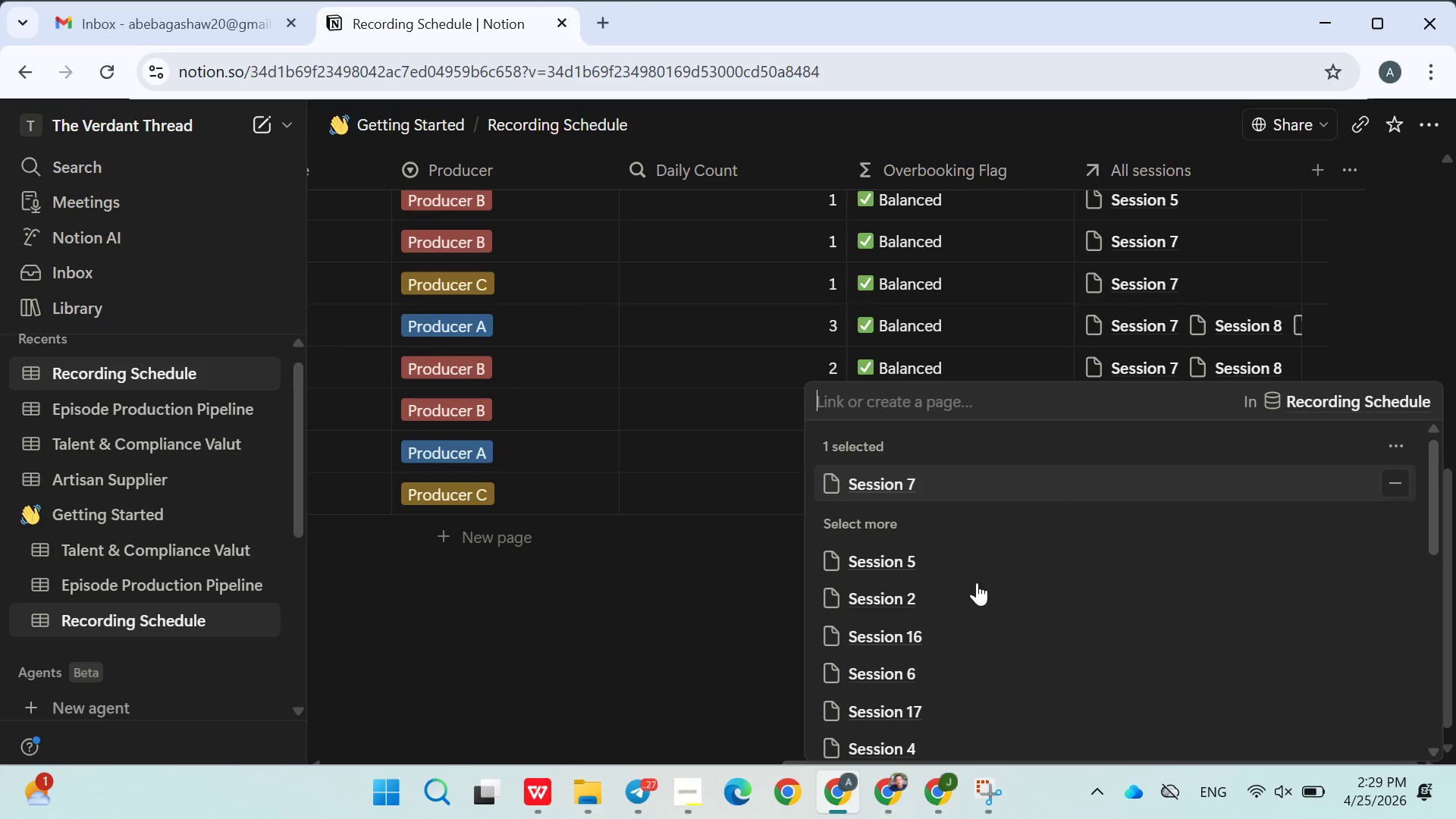 
left_click([970, 598])
 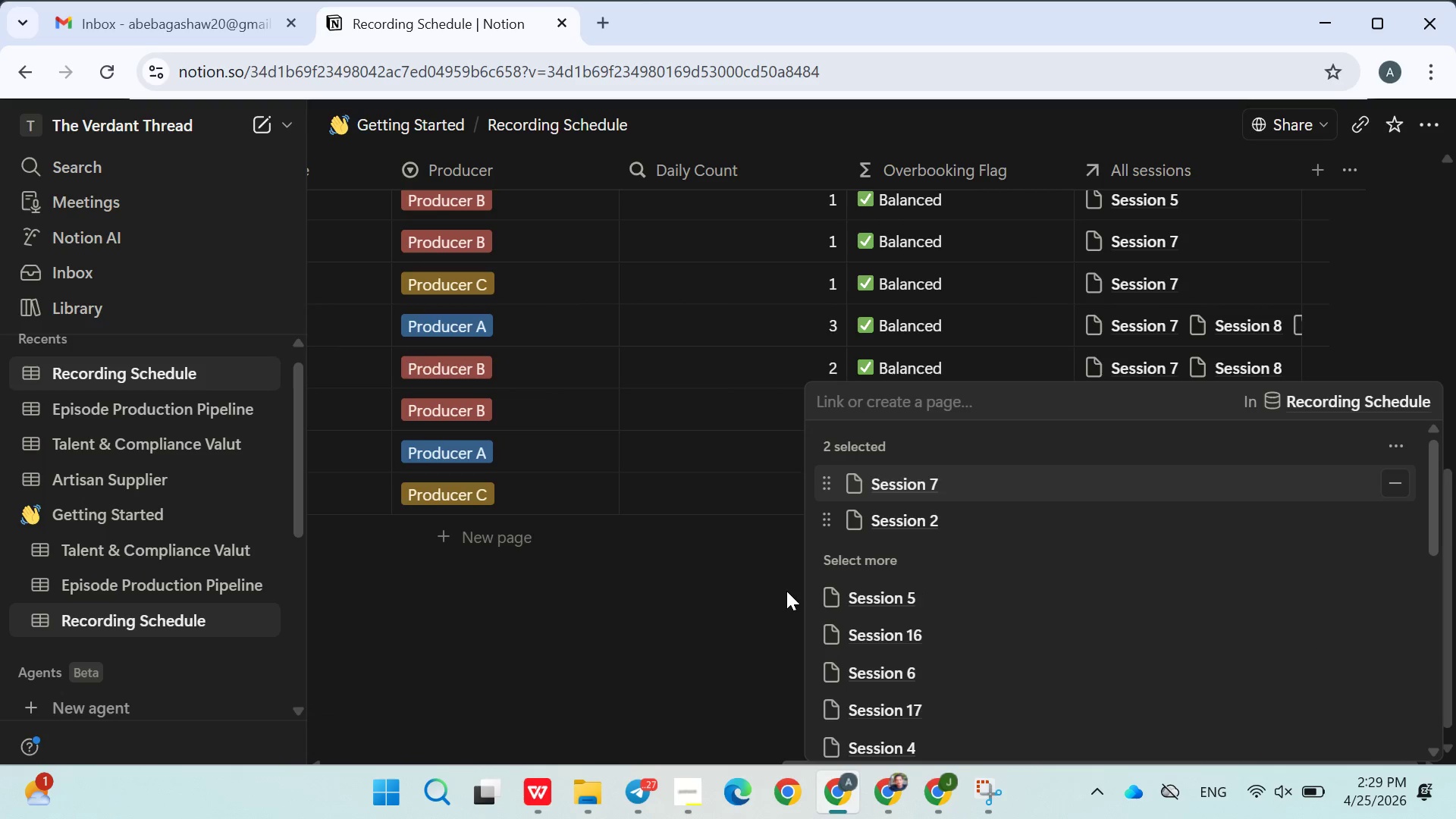 
left_click([786, 591])
 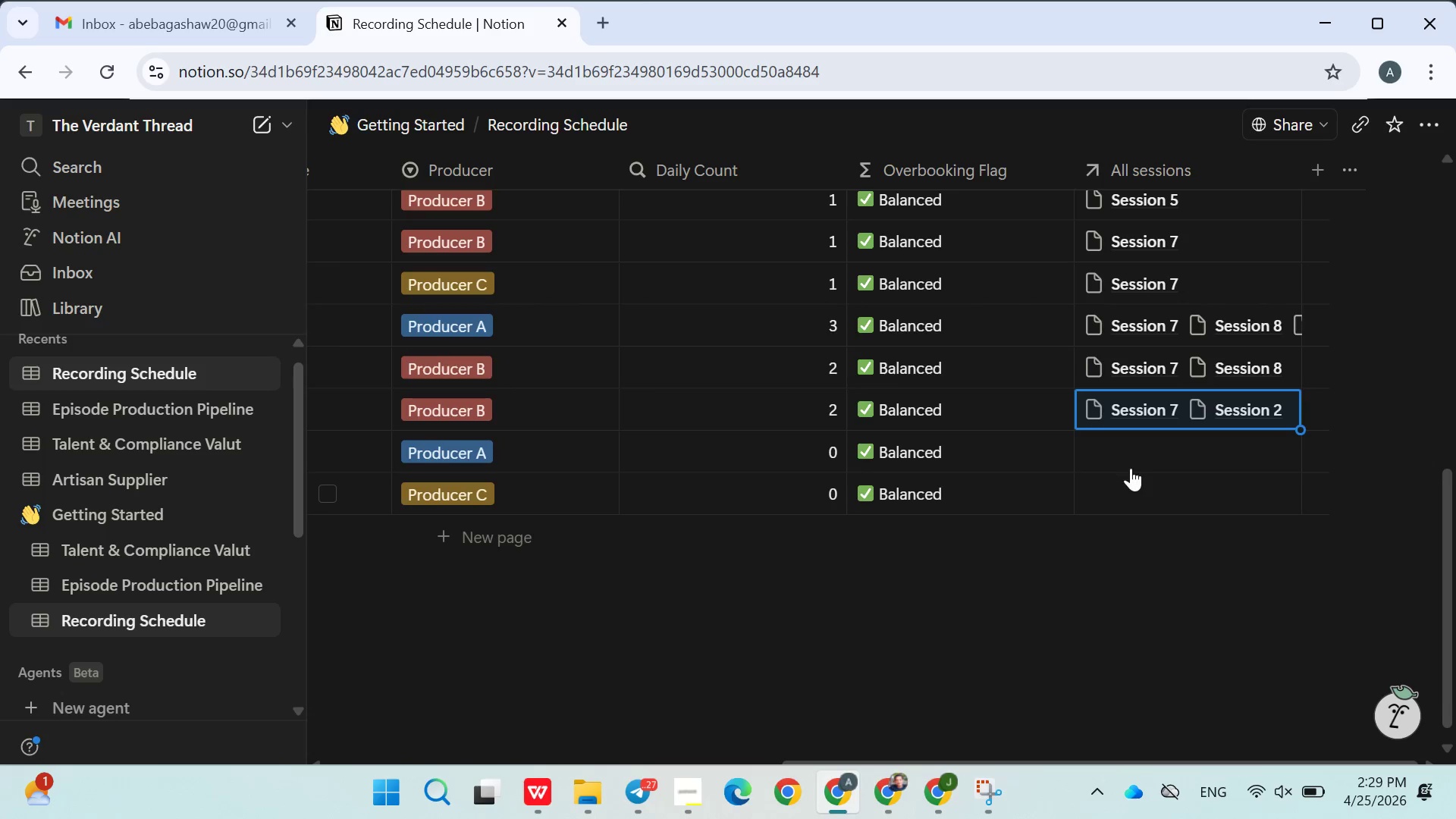 
left_click([1134, 461])
 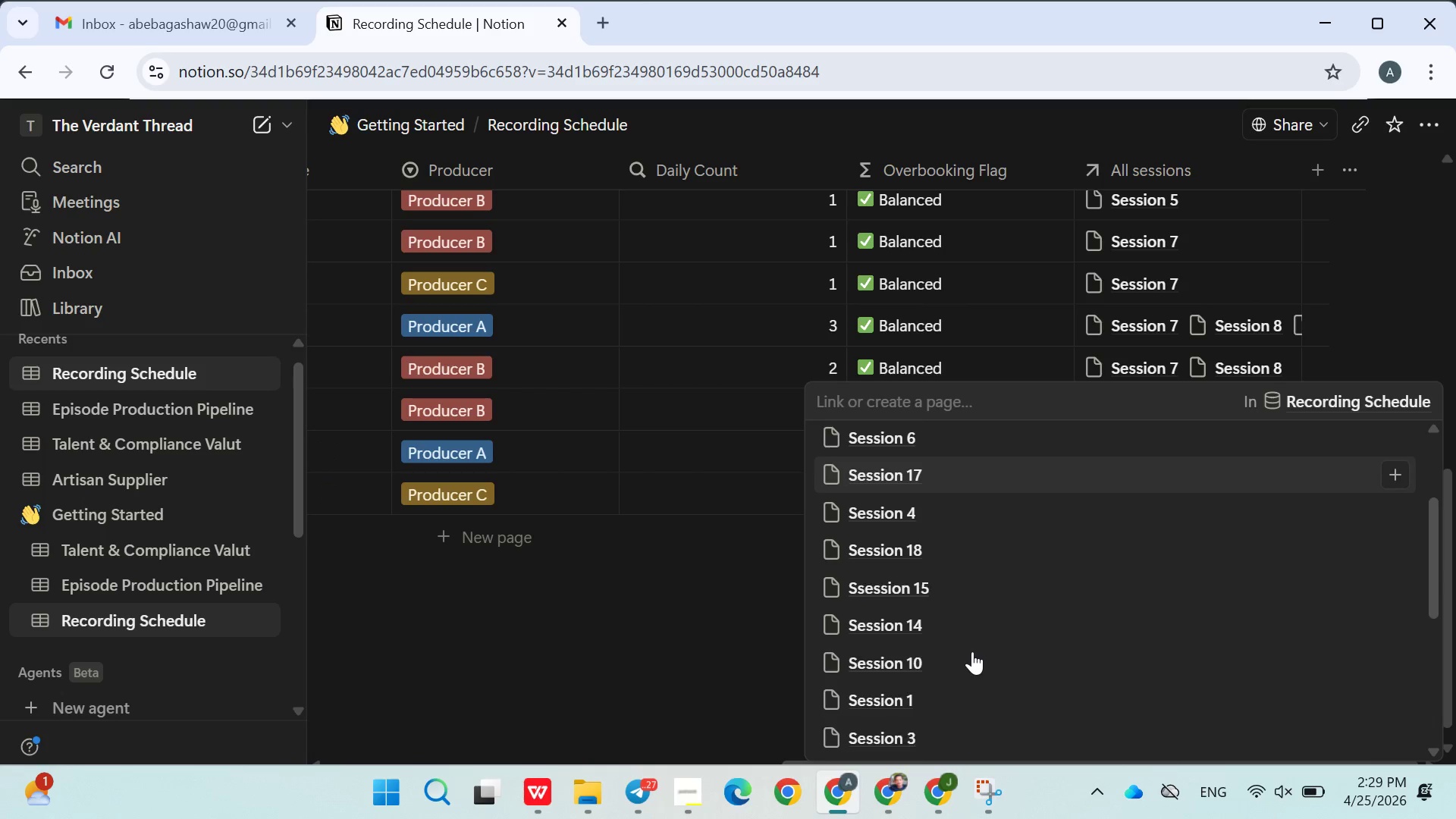 
left_click([929, 665])
 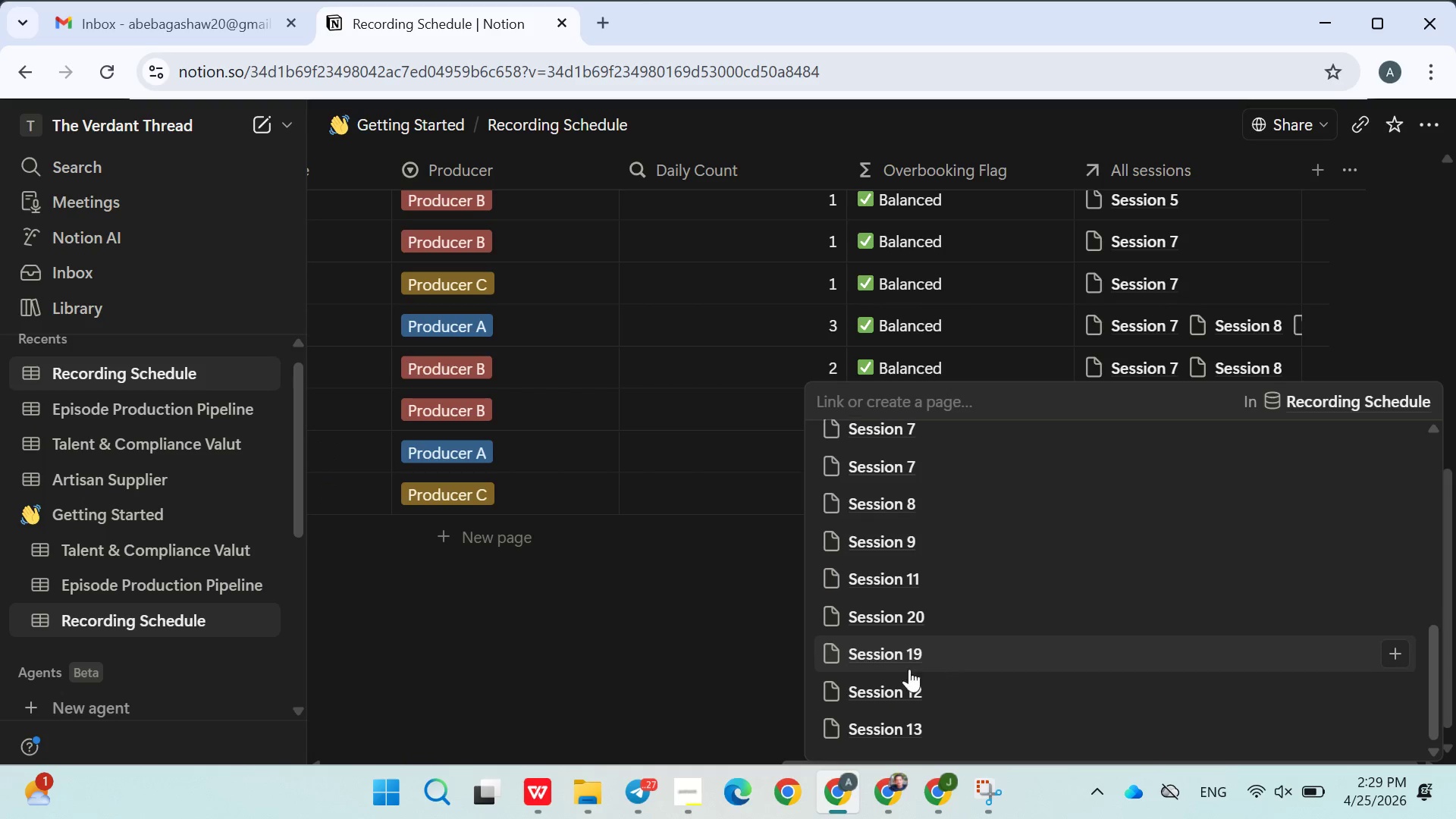 
left_click([900, 669])
 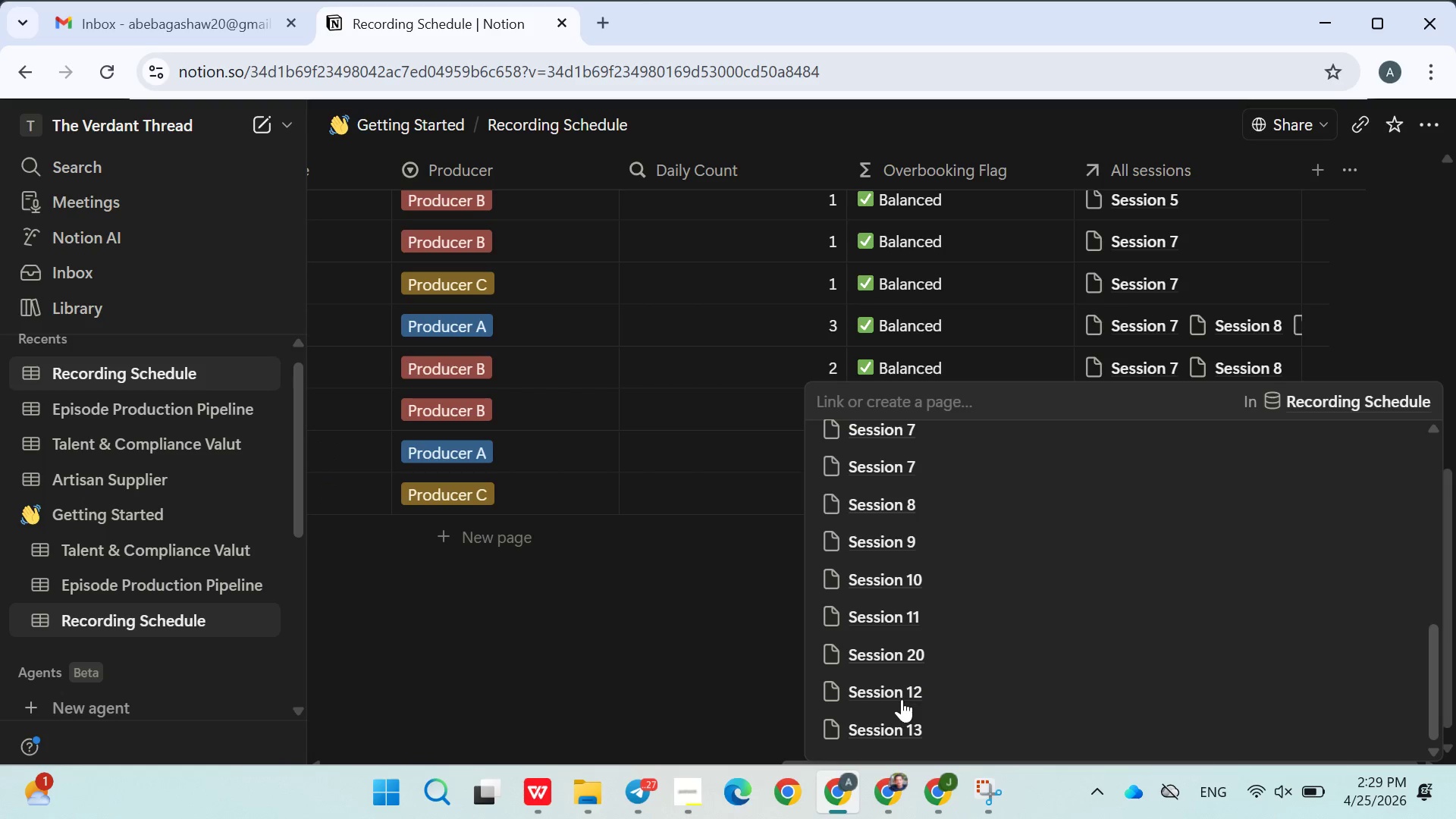 
left_click([902, 701])
 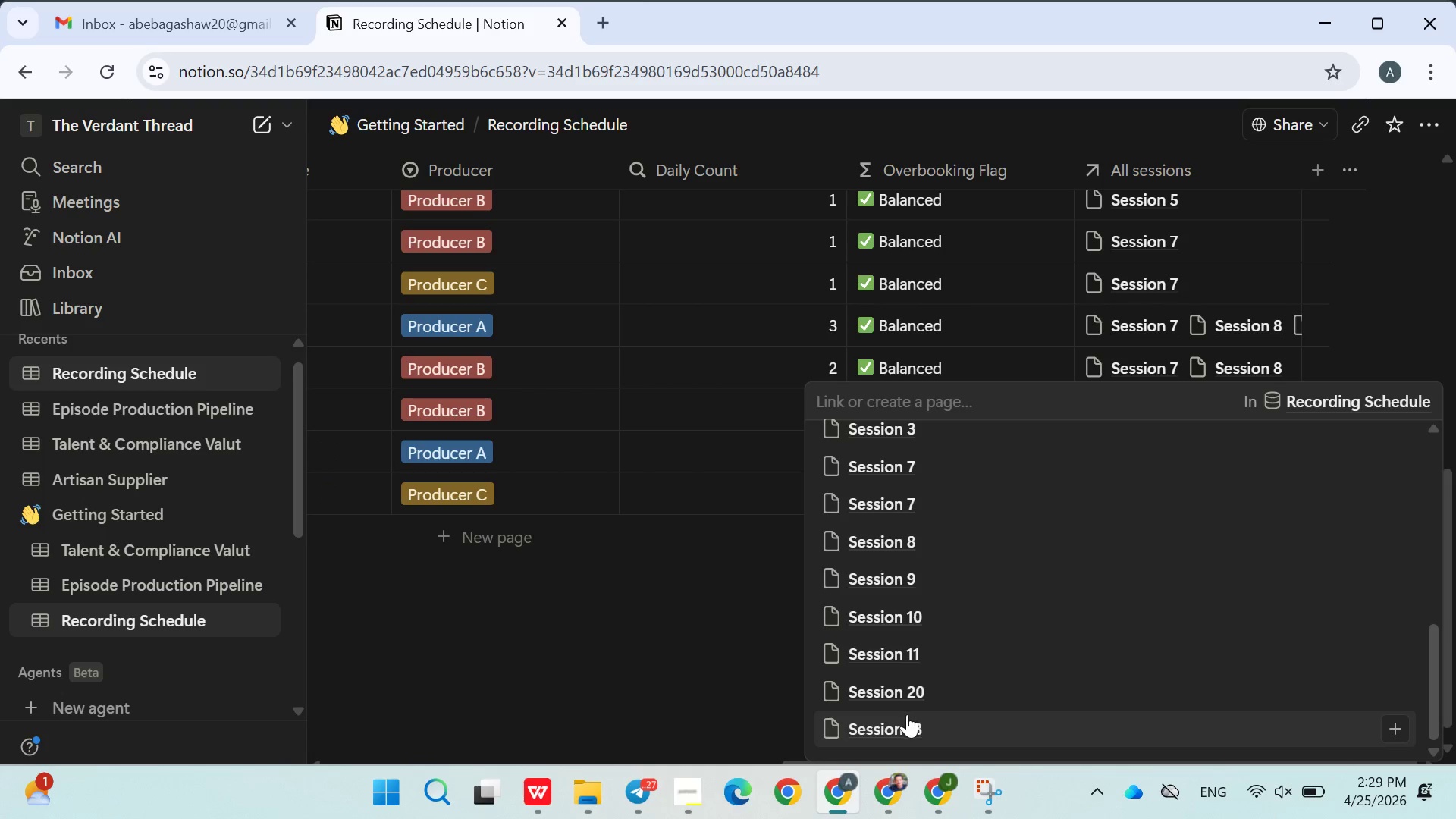 
left_click([907, 714])
 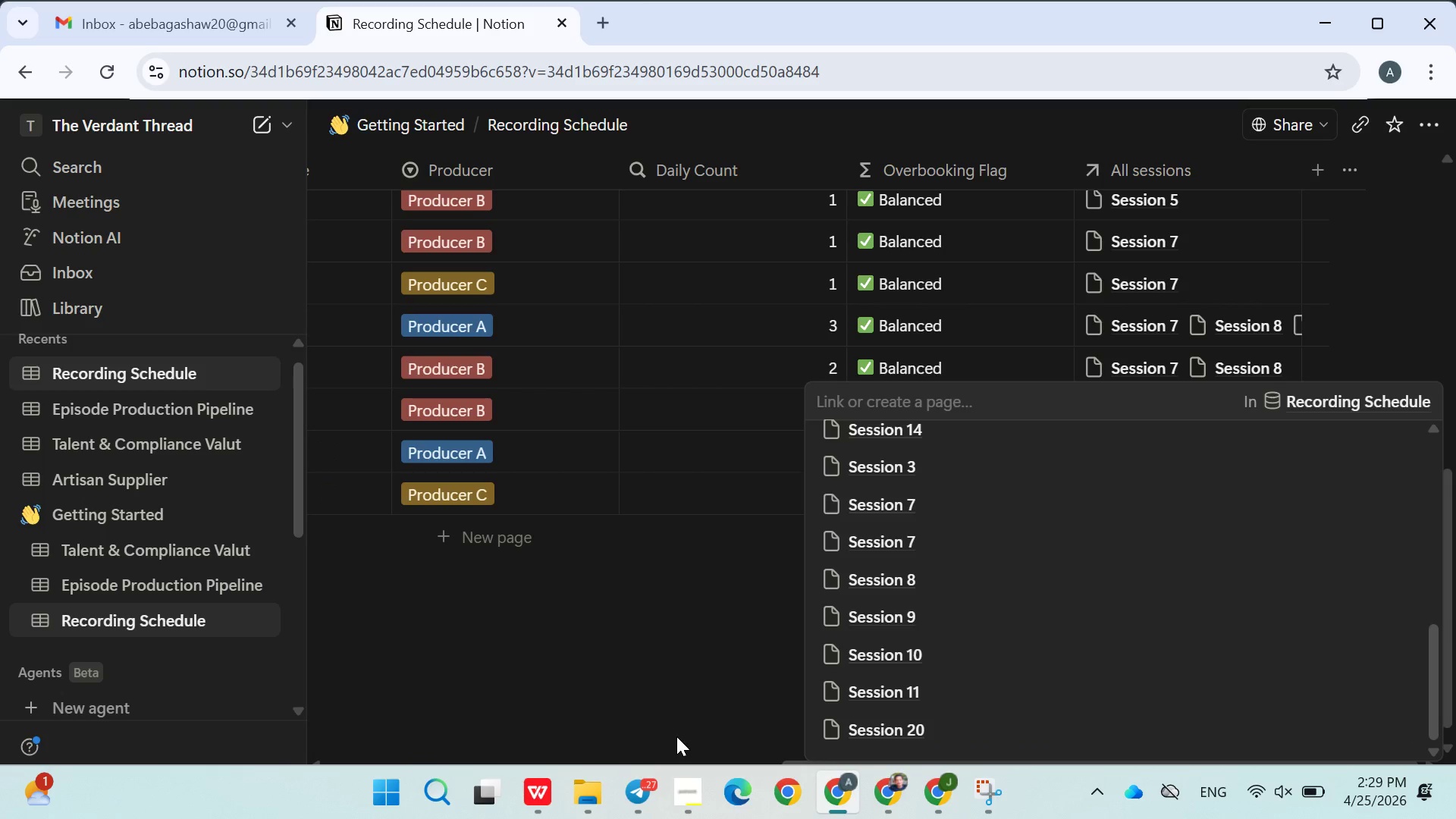 
left_click([676, 736])
 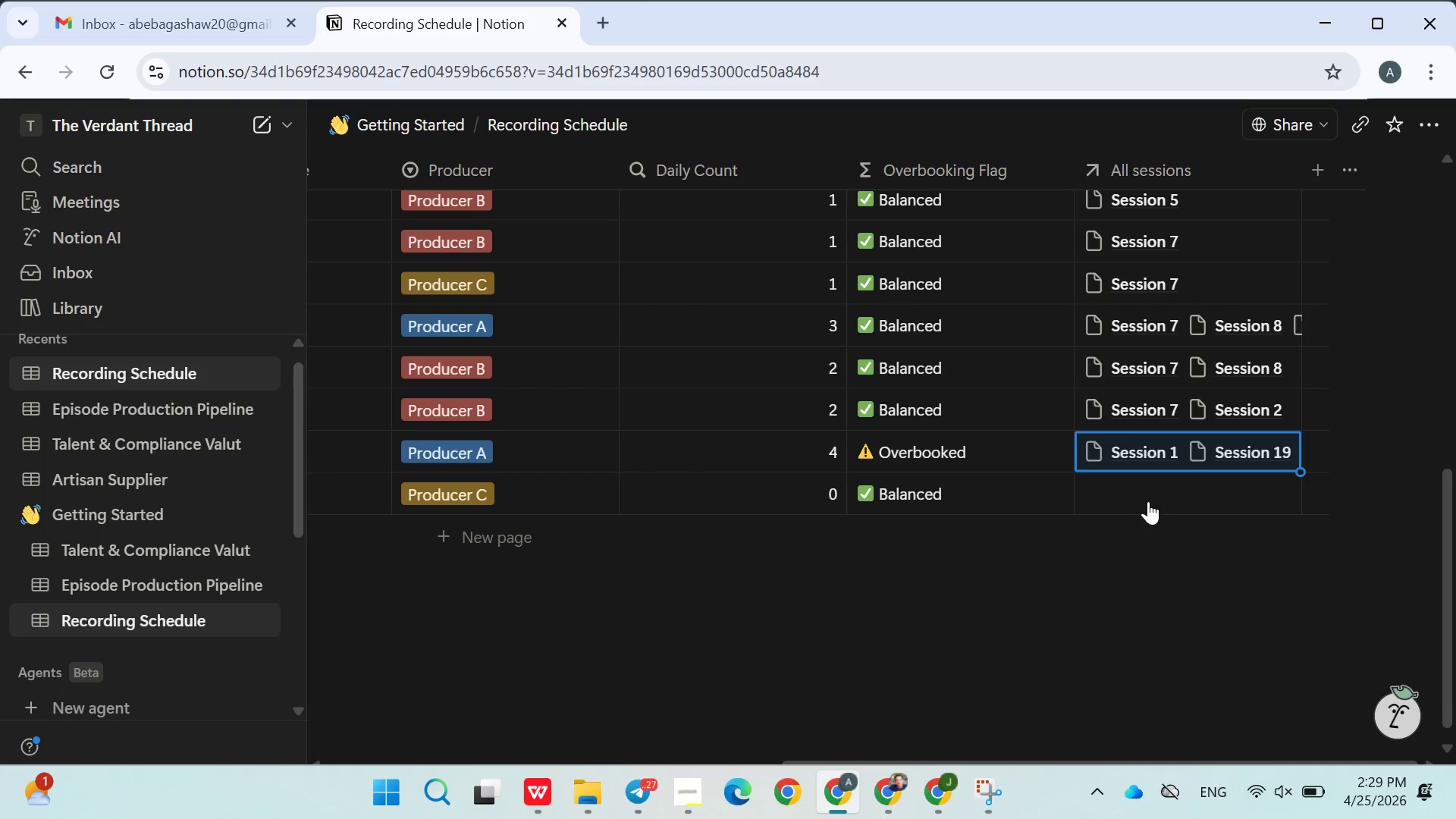 
left_click([1152, 478])
 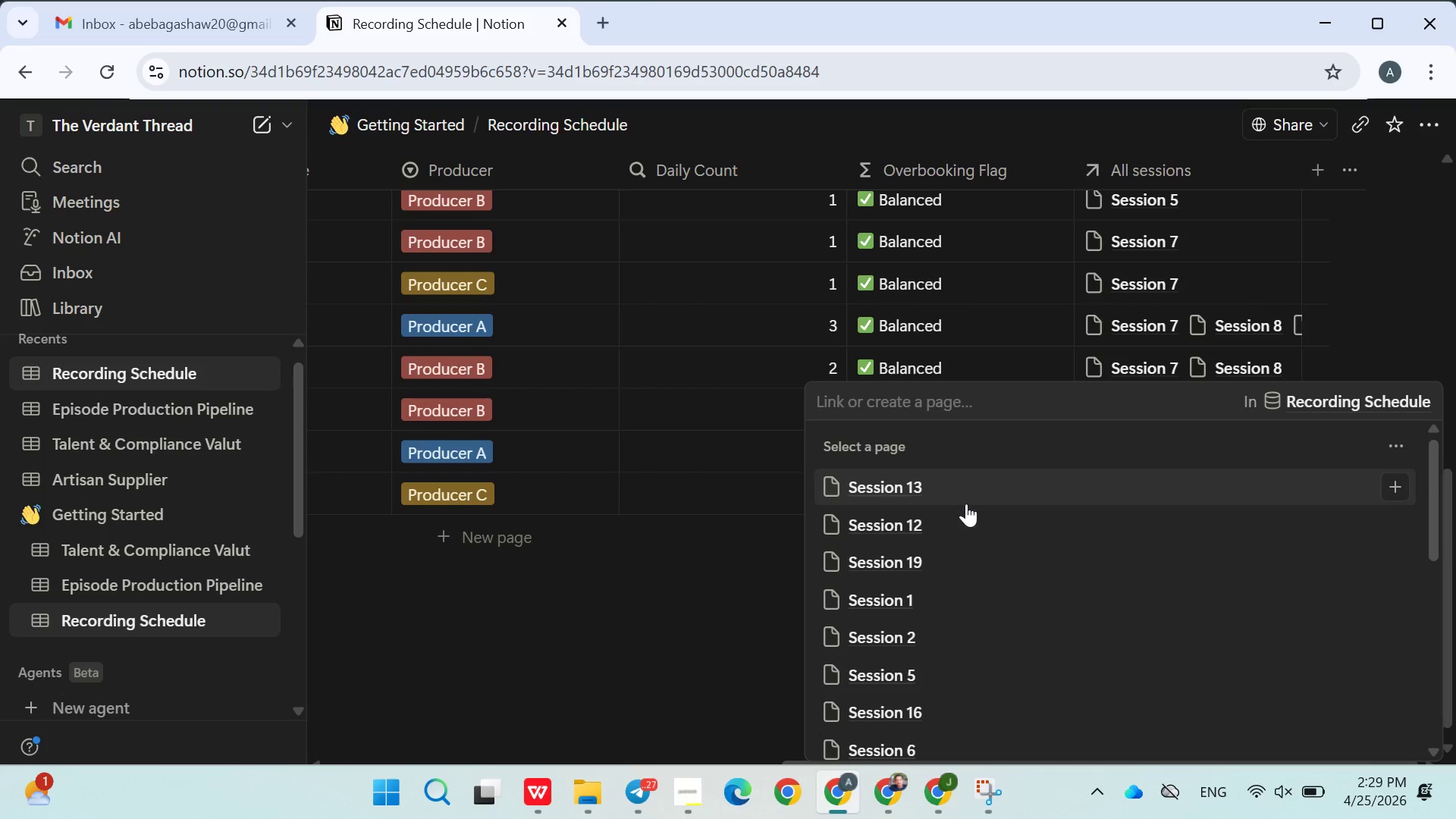 
left_click([965, 503])
 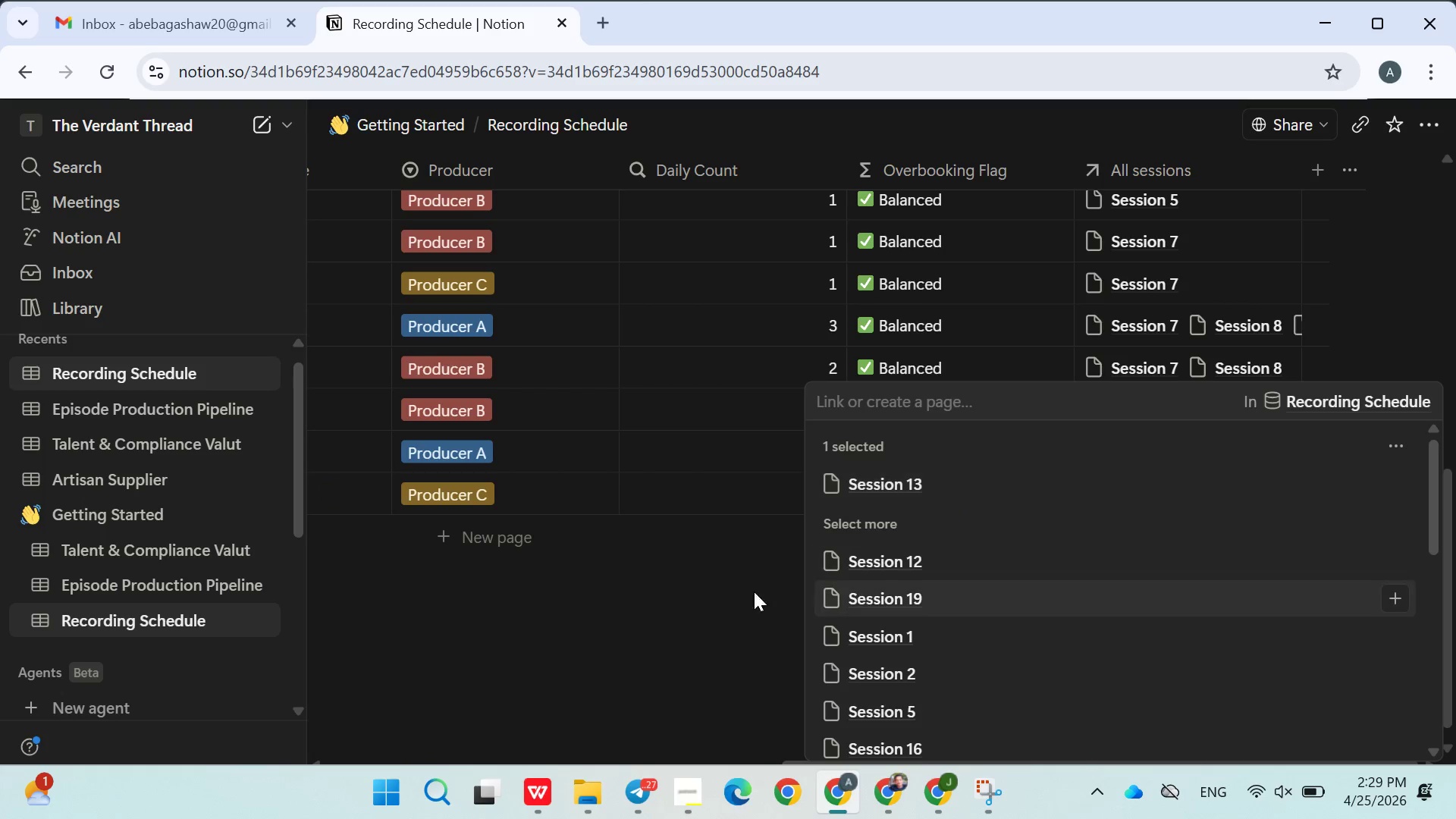 
left_click([751, 592])
 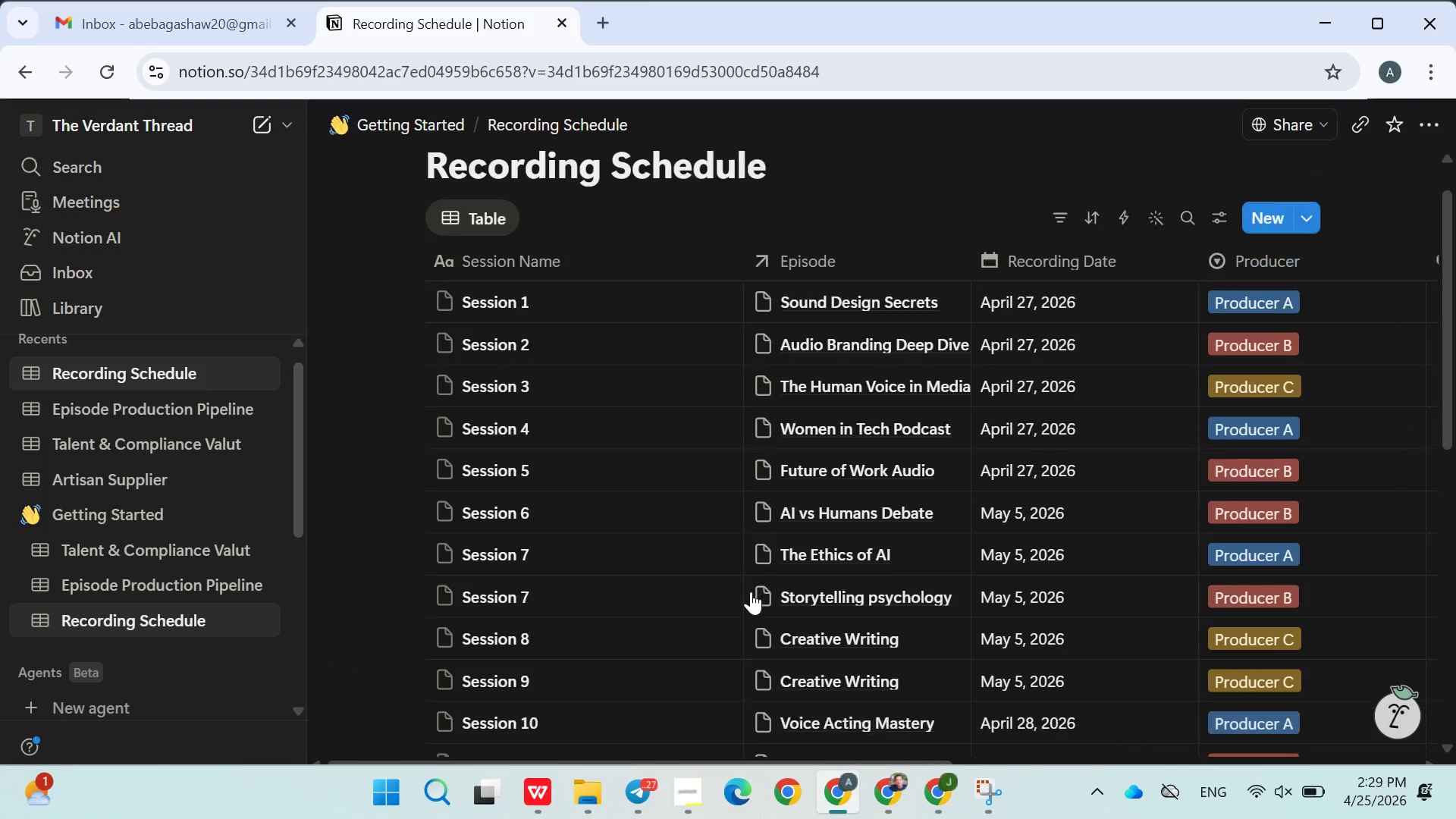 
wait(6.33)
 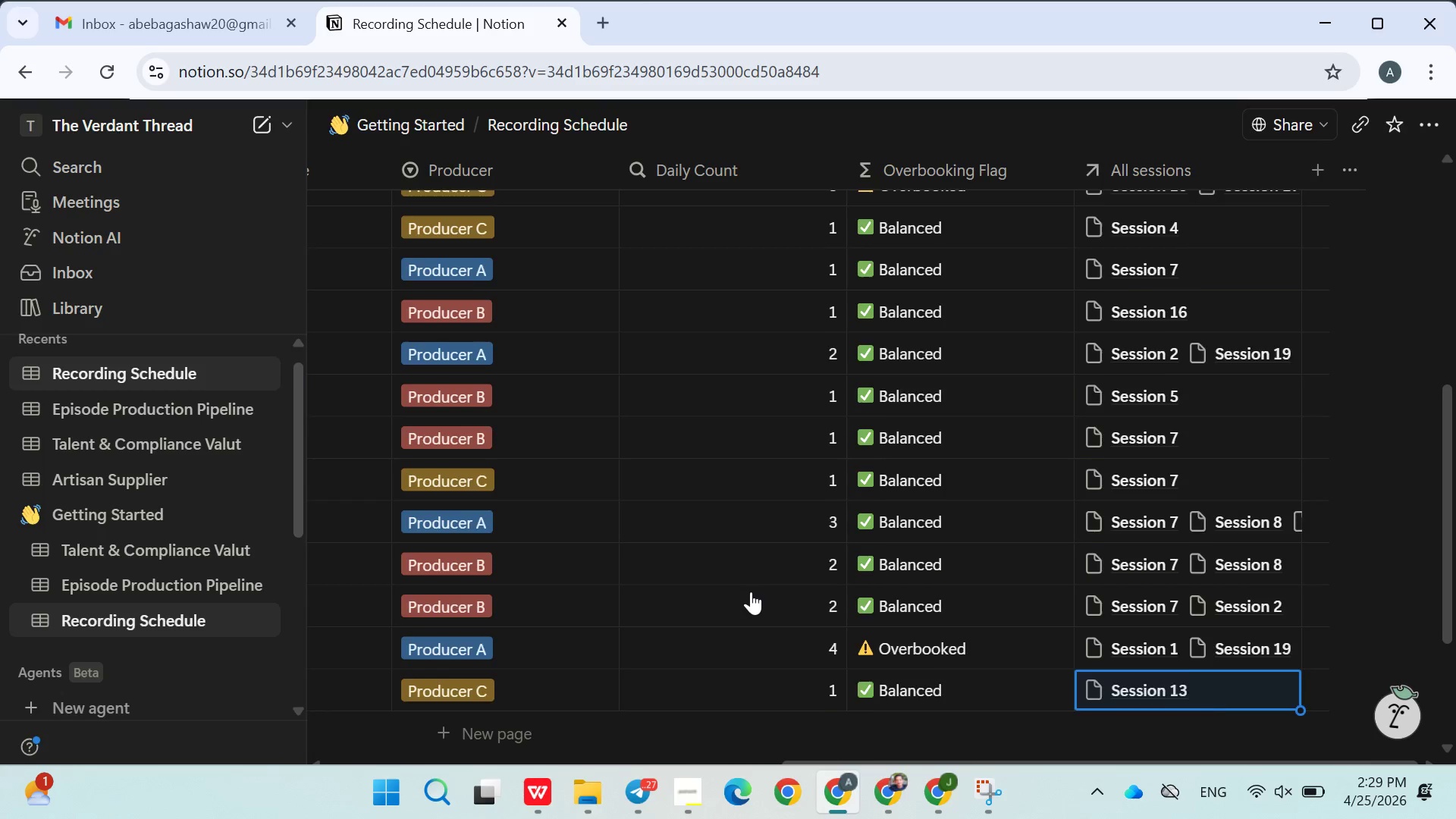 
left_click([697, 794])